 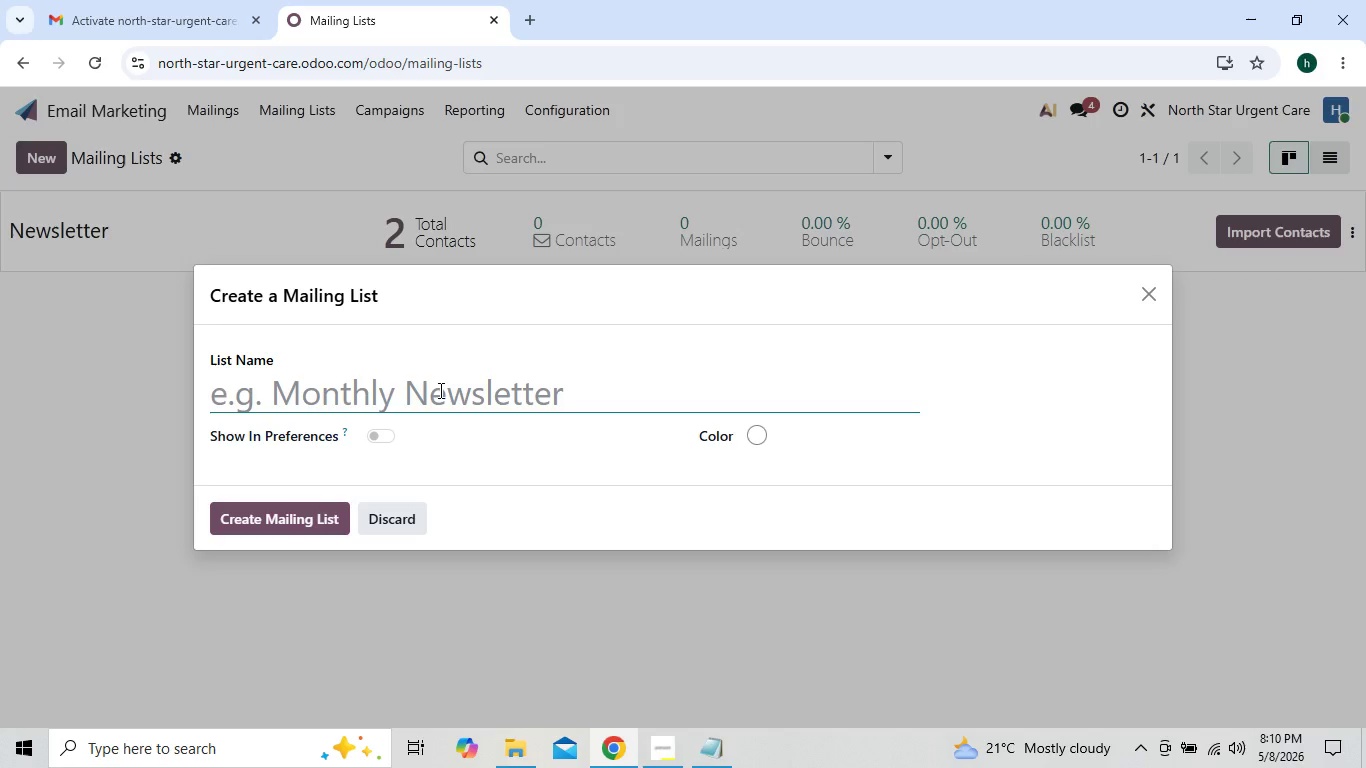 
key(Control+V)
 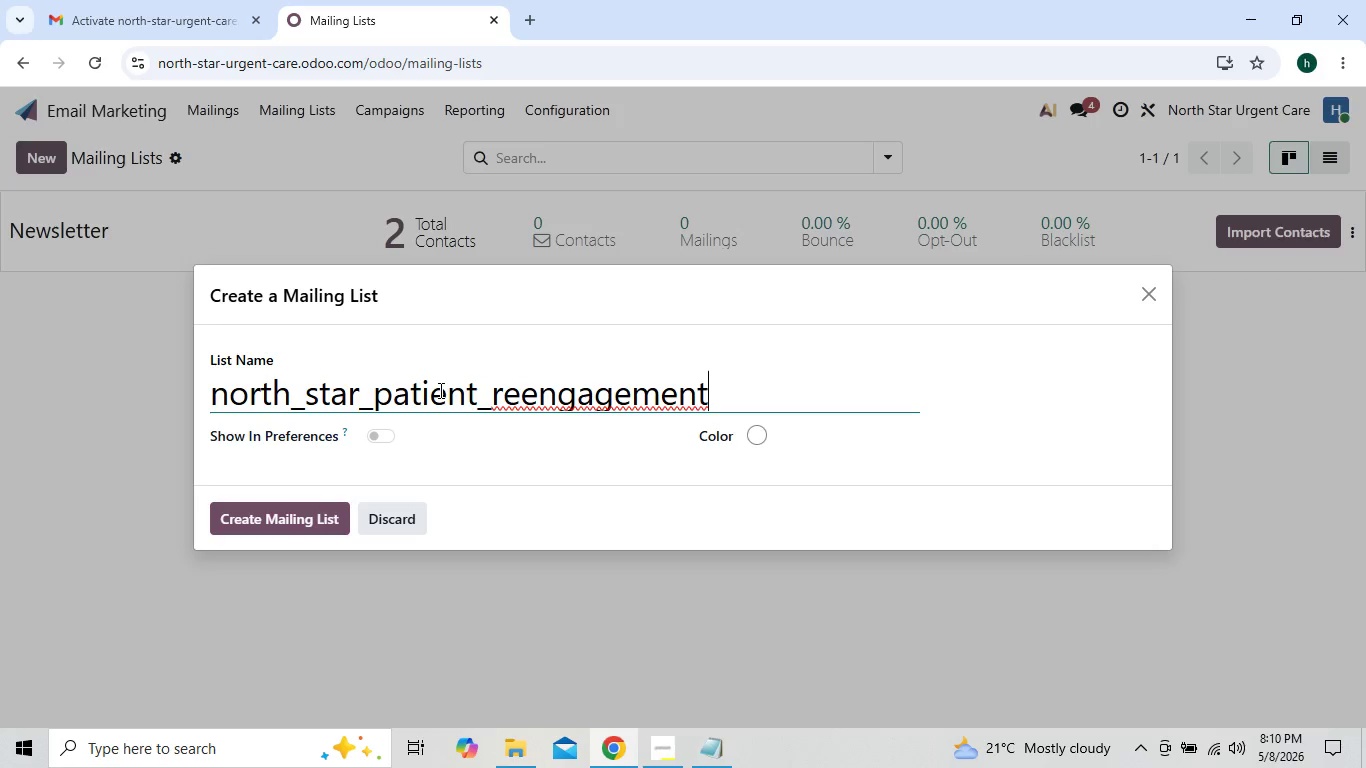 
hold_key(key=ArrowLeft, duration=1.22)
 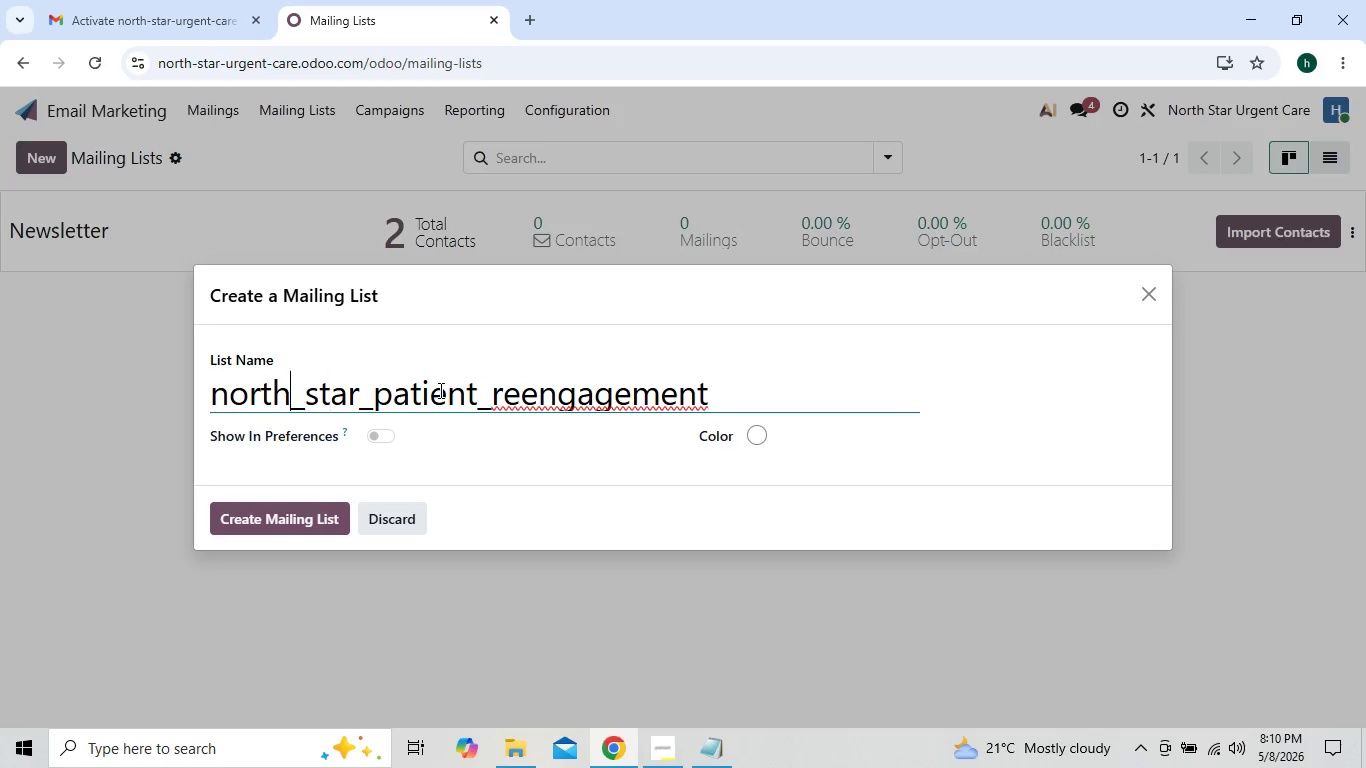 
key(ArrowLeft)
 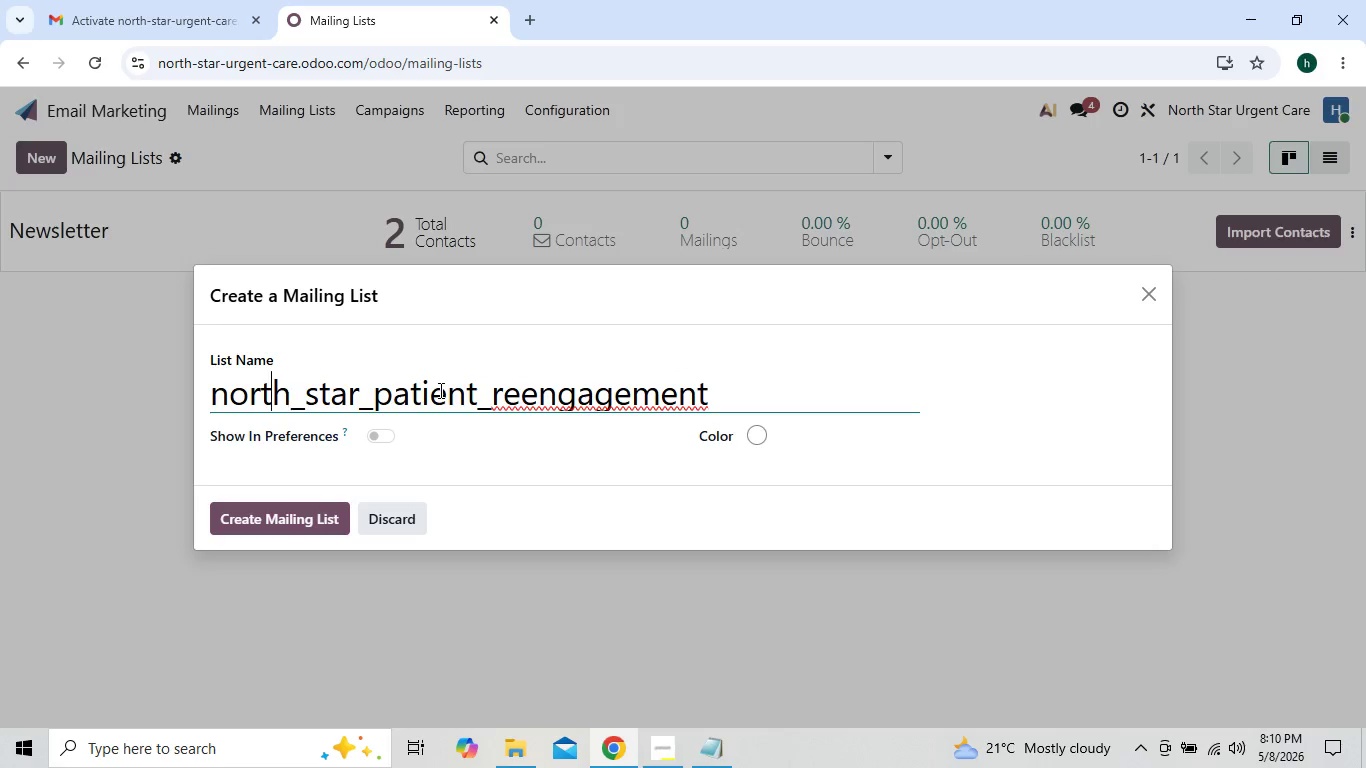 
key(ArrowLeft)
 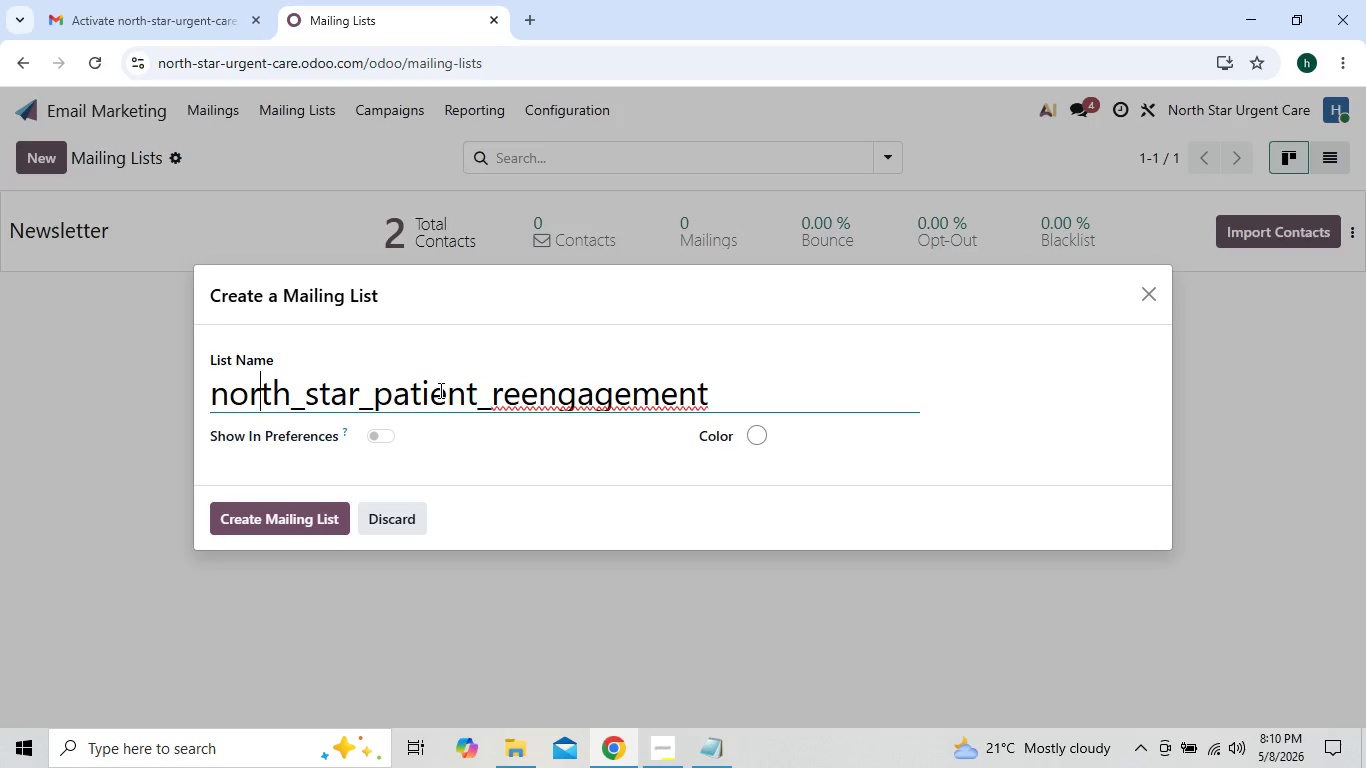 
key(ArrowLeft)
 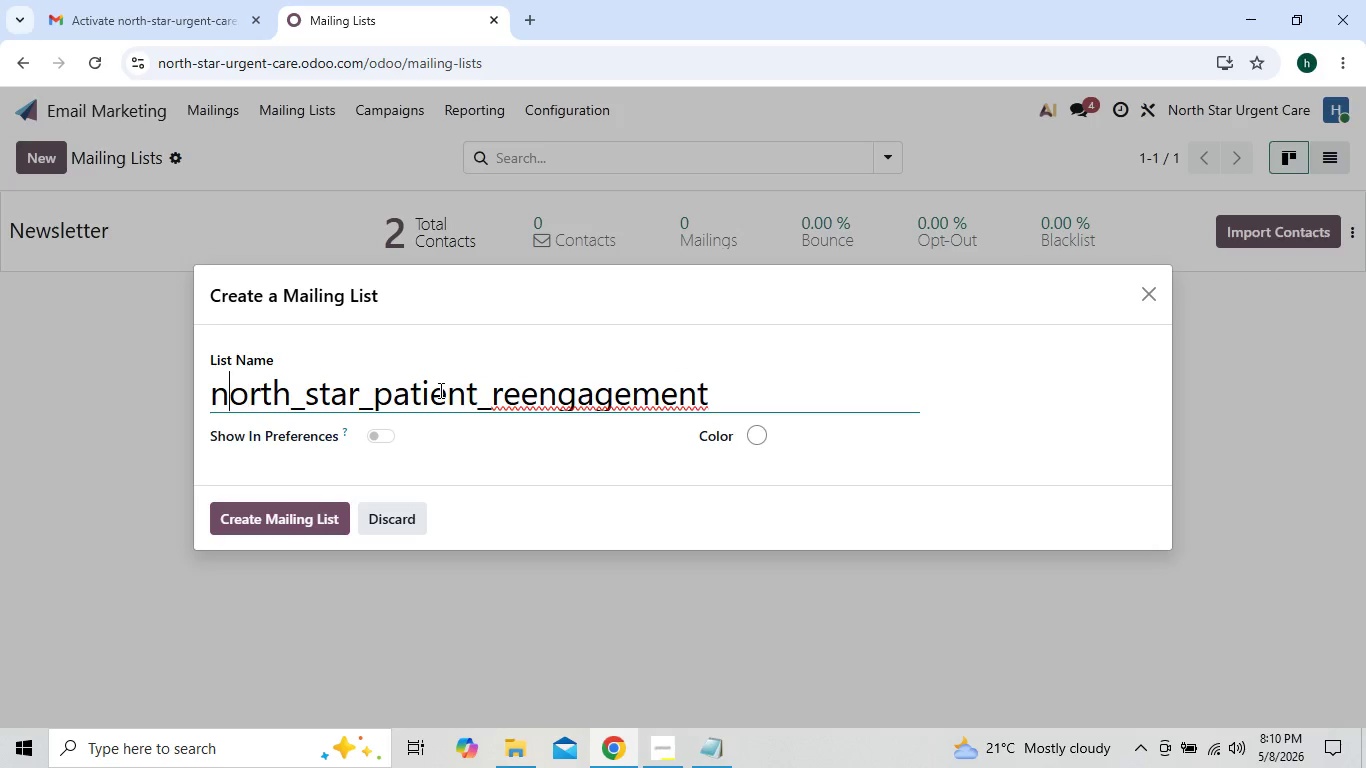 
key(ArrowLeft)
 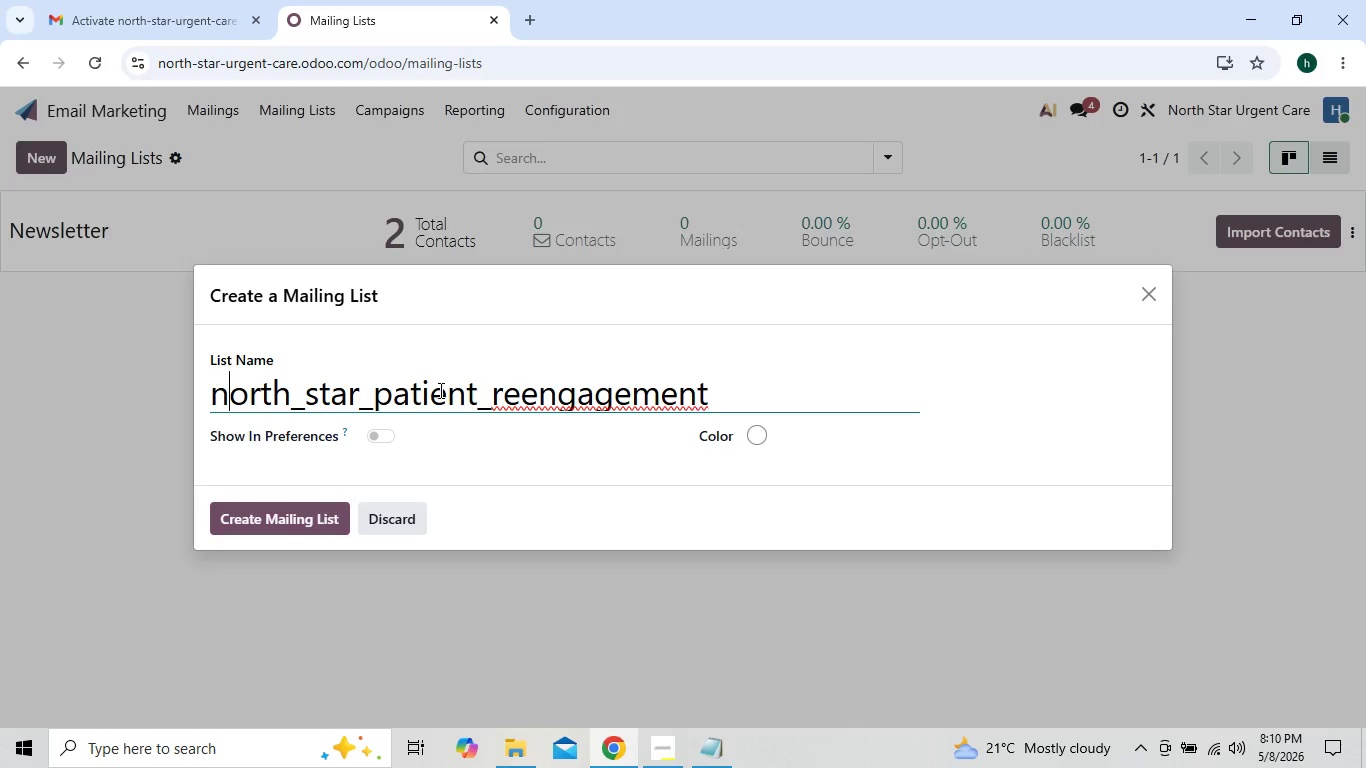 
key(Backspace)
 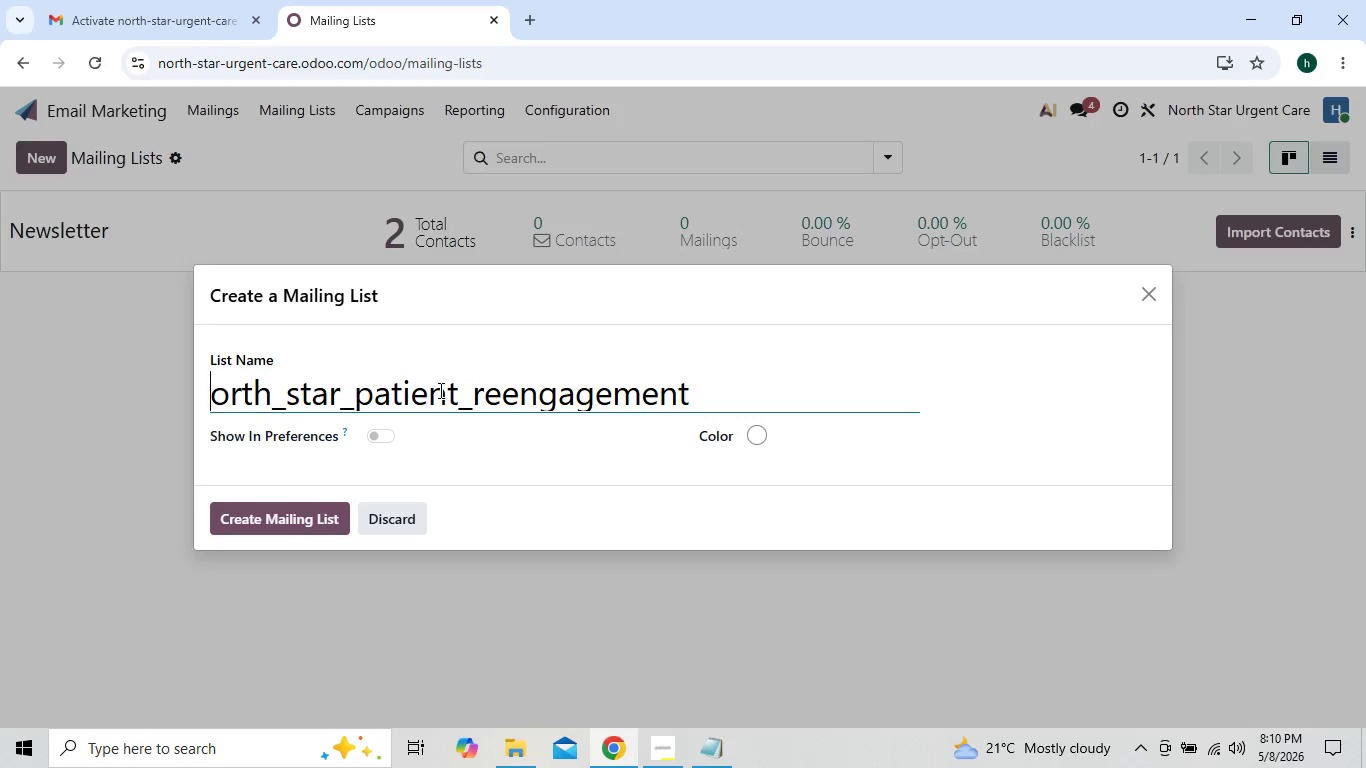 
key(CapsLock)
 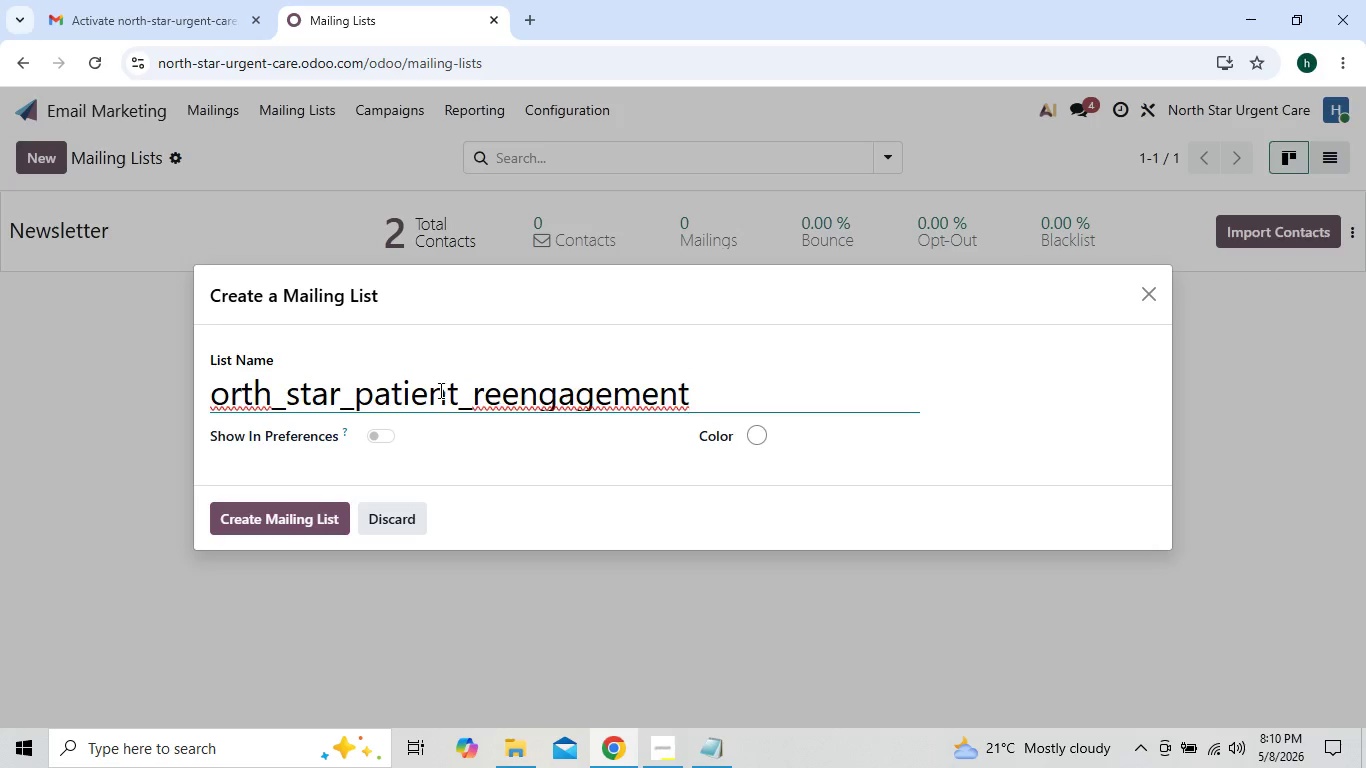 
key(N)
 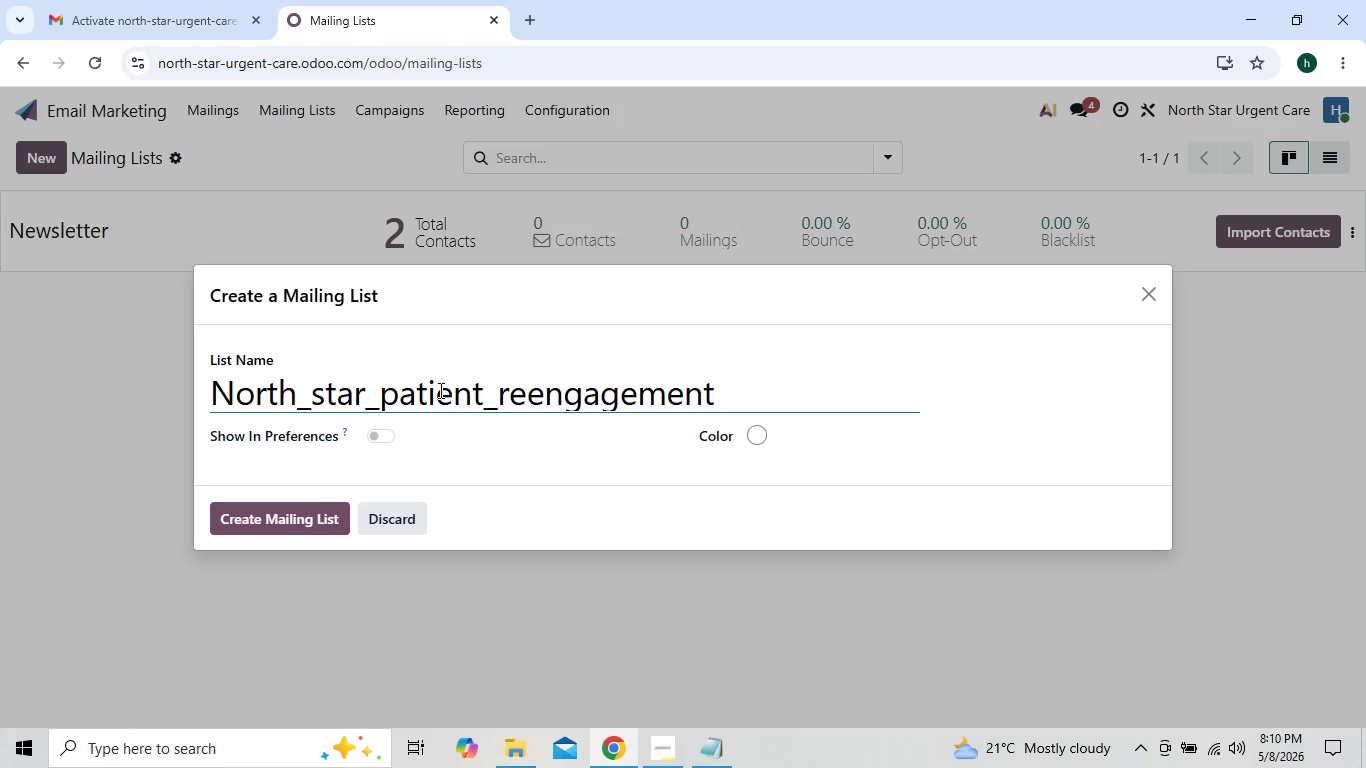 
key(ArrowRight)
 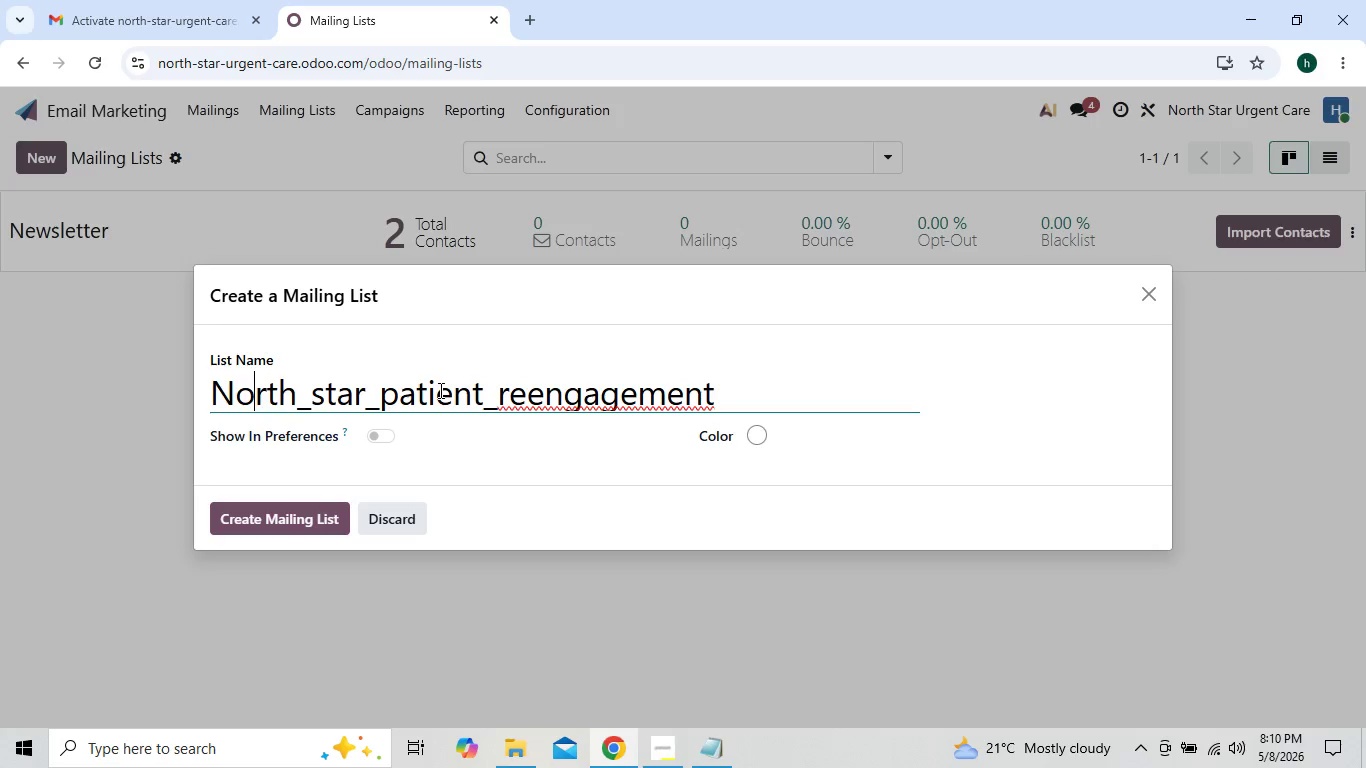 
key(ArrowRight)
 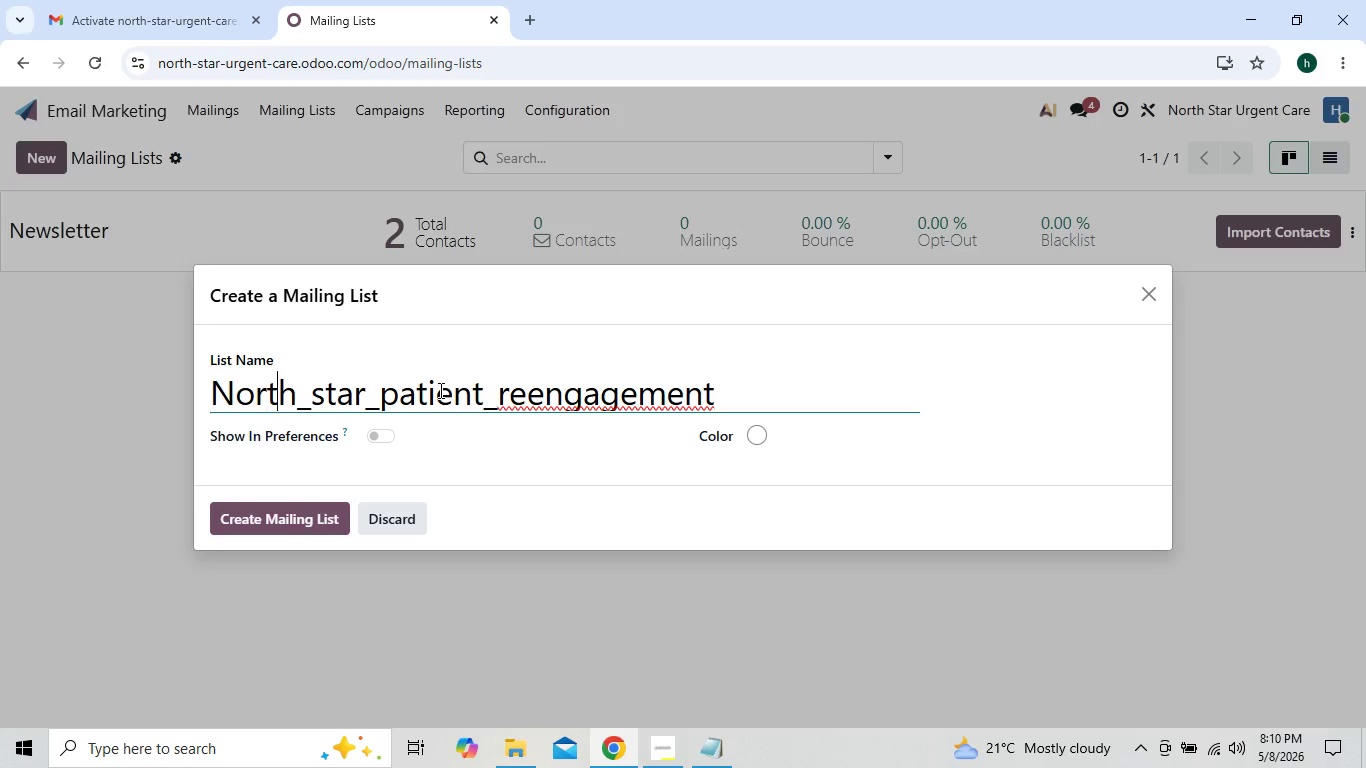 
key(ArrowRight)
 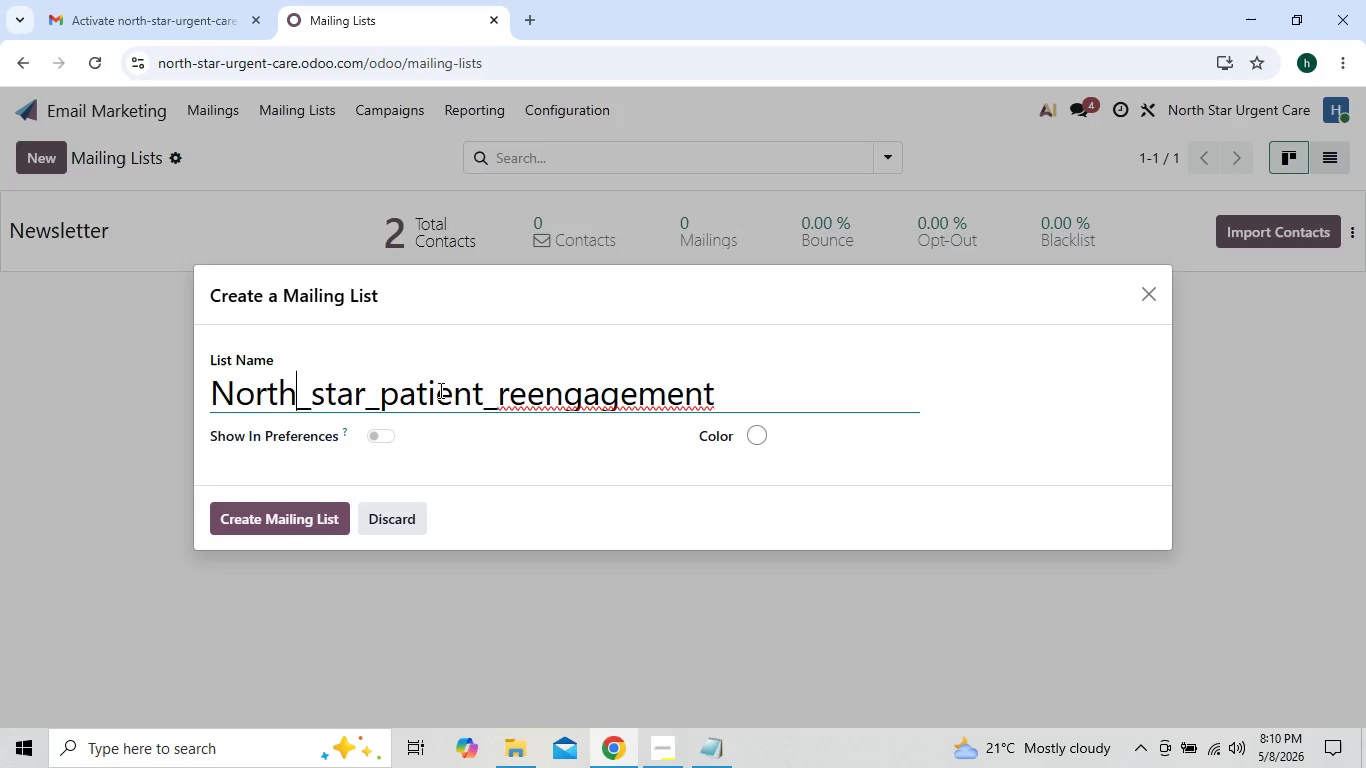 
key(ArrowRight)
 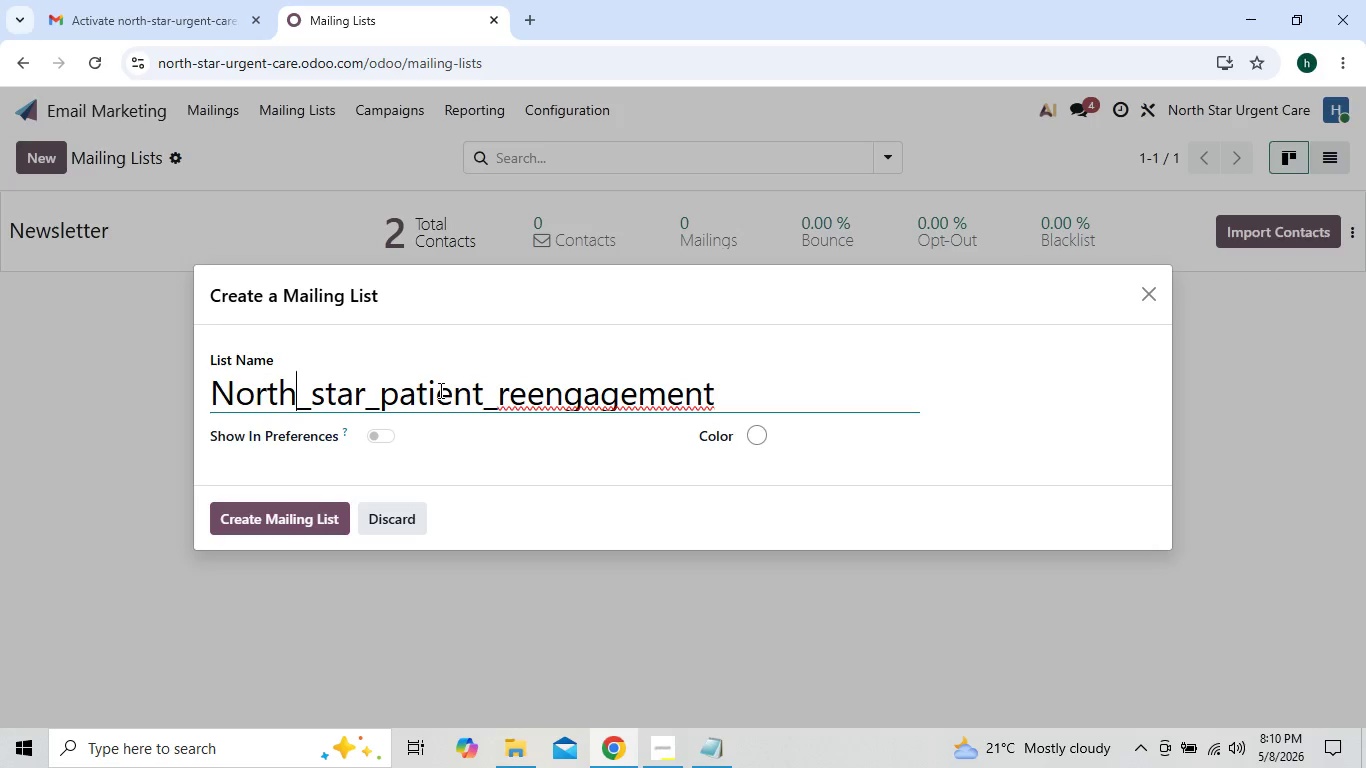 
key(ArrowRight)
 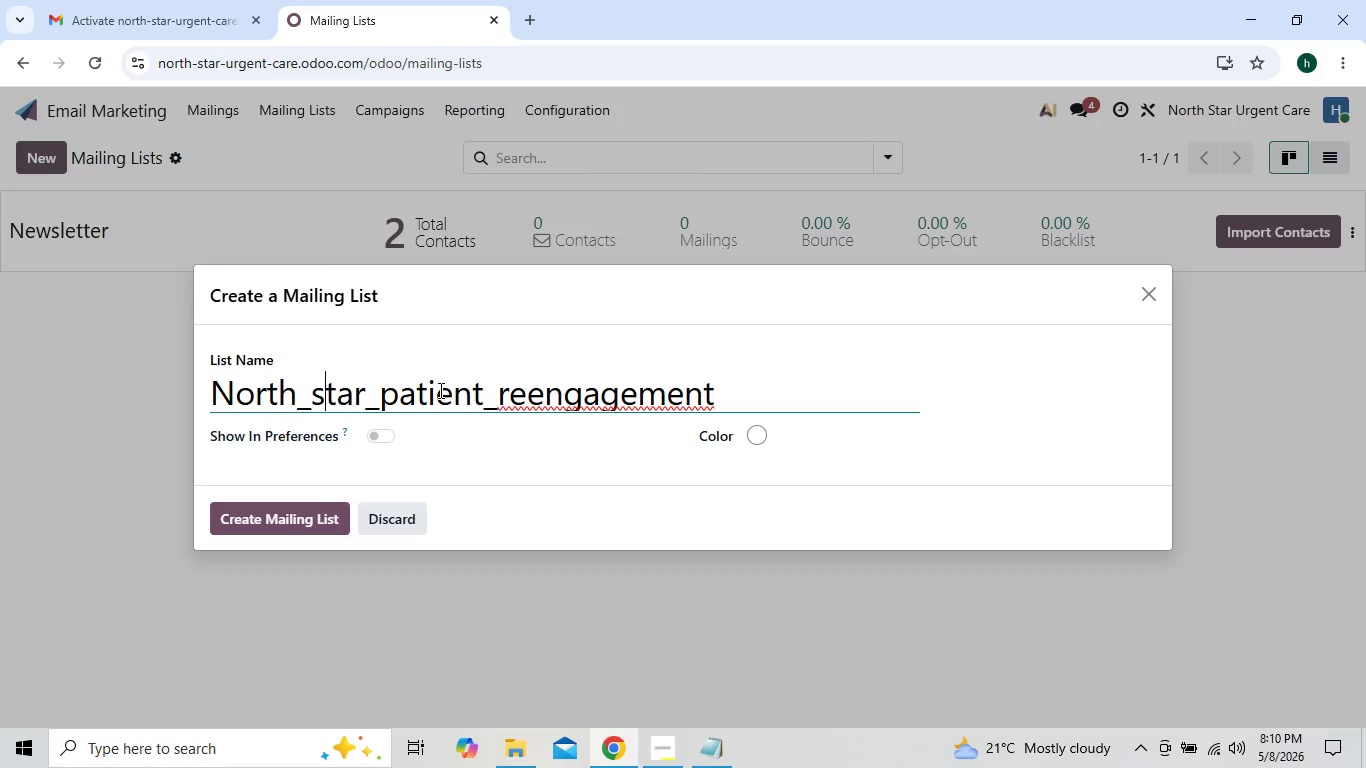 
key(ArrowRight)
 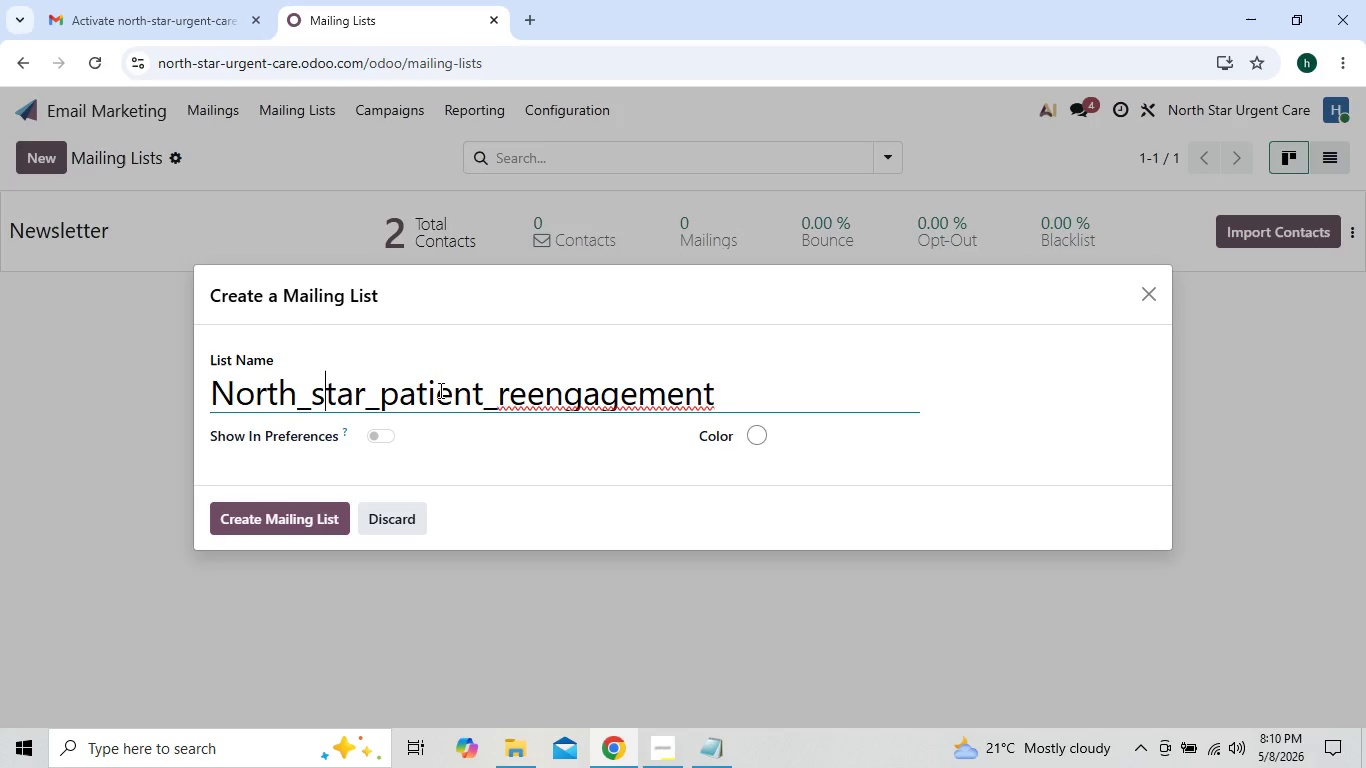 
key(Backspace)
 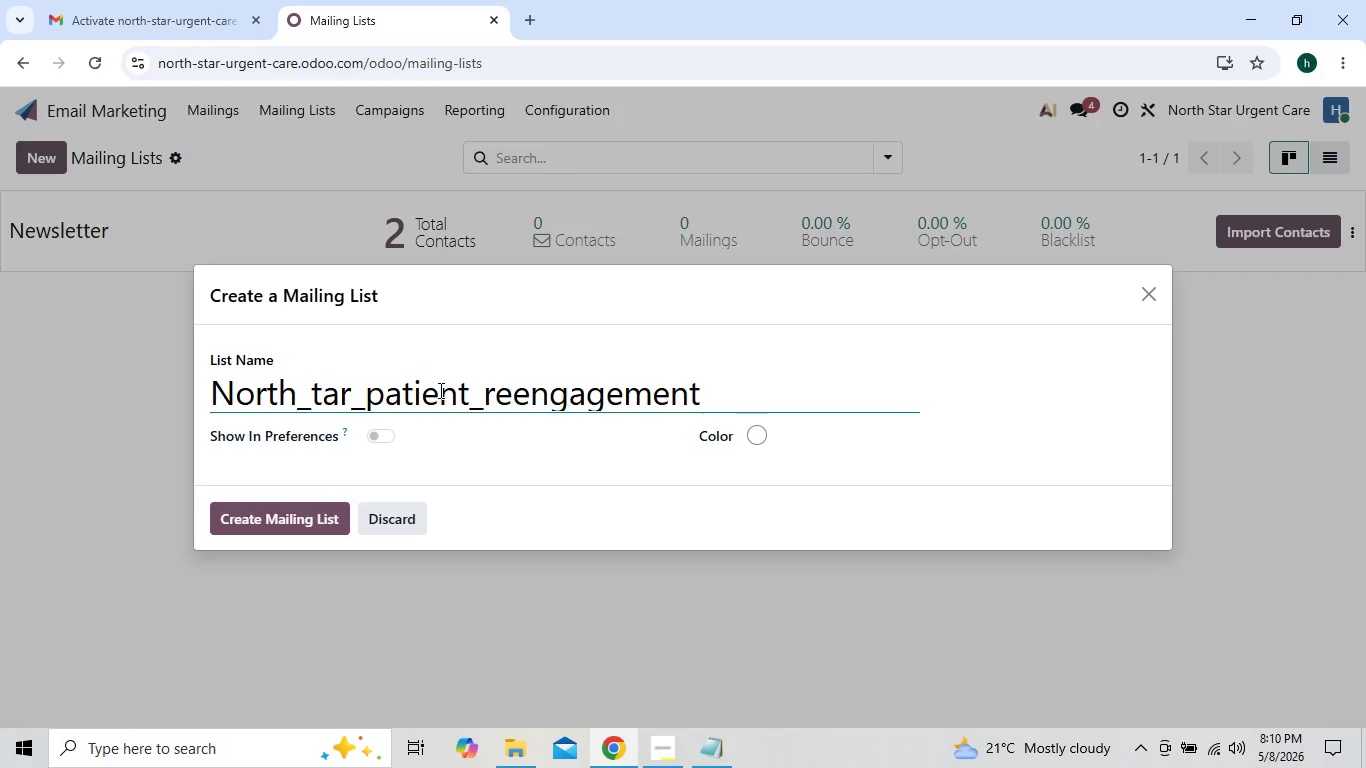 
key(S)
 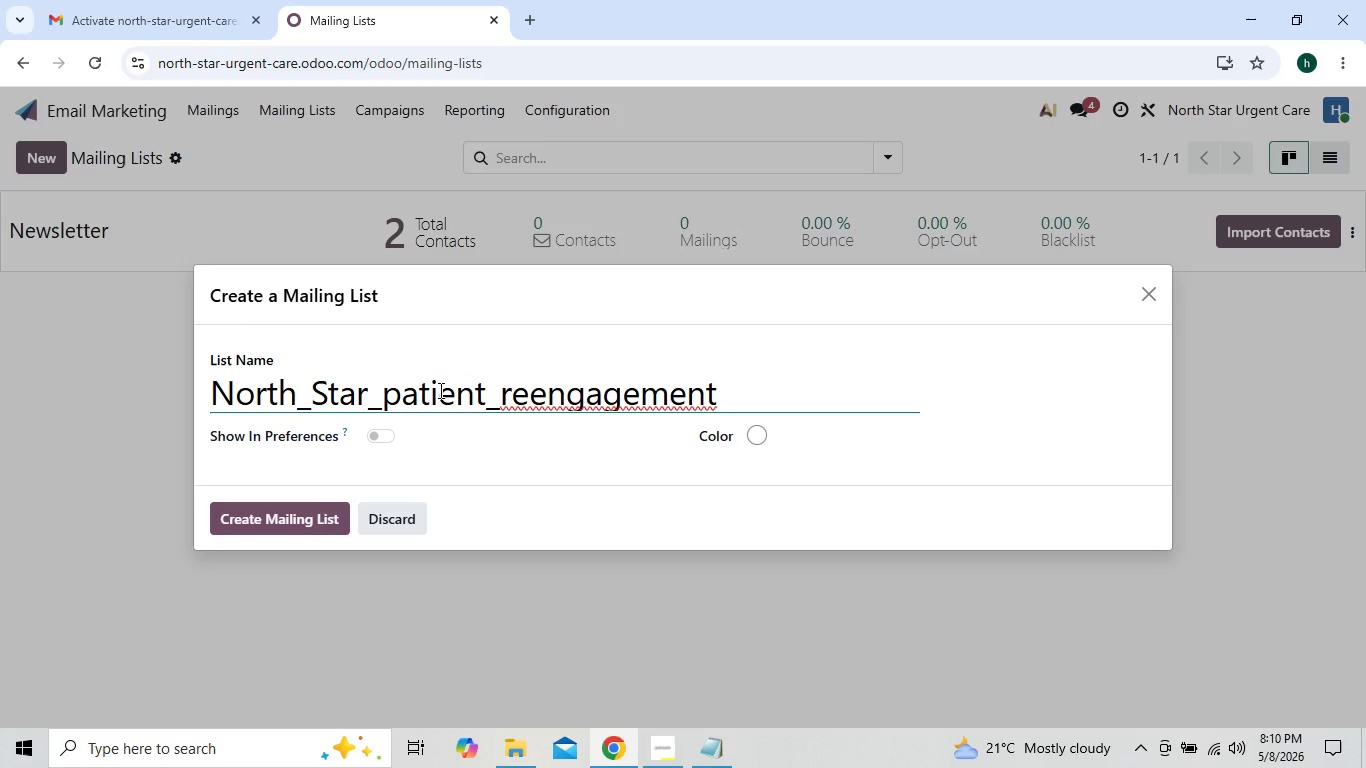 
key(ArrowRight)
 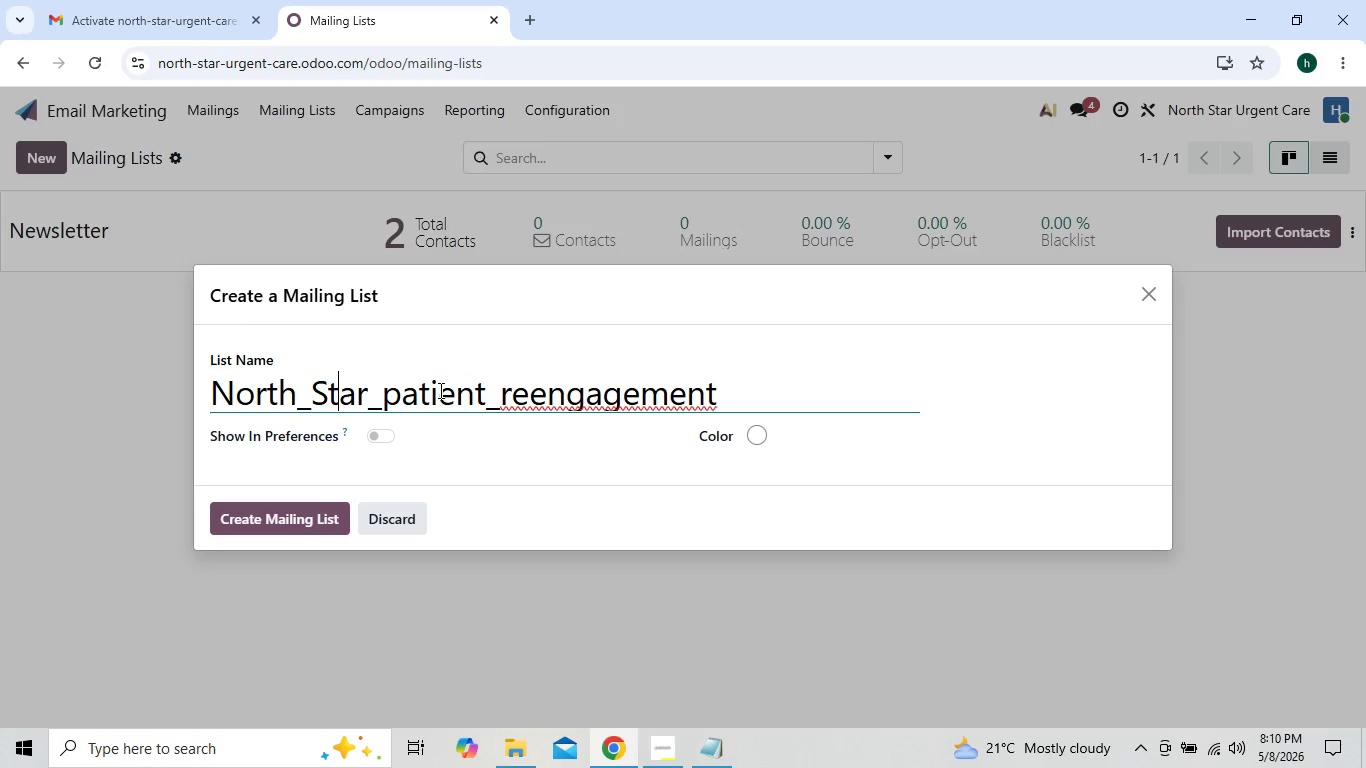 
key(ArrowRight)
 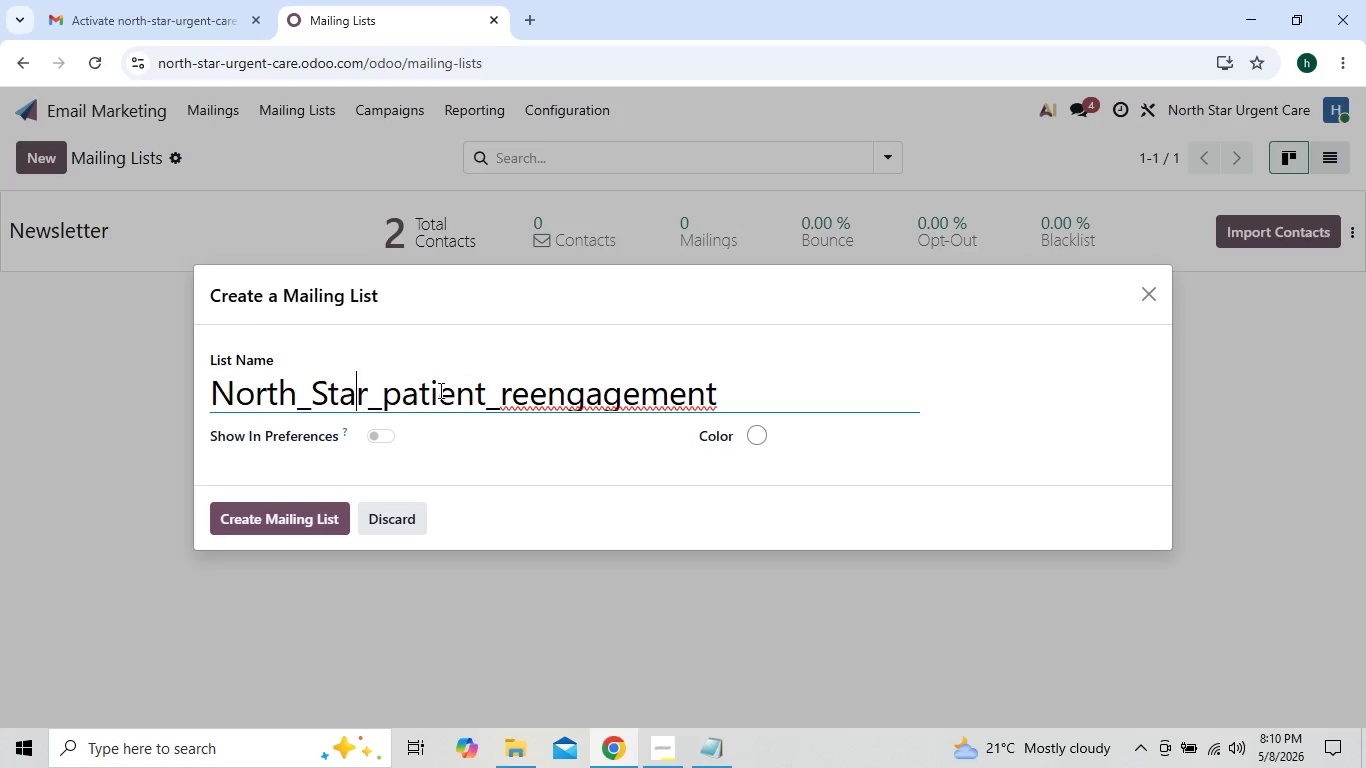 
key(ArrowRight)
 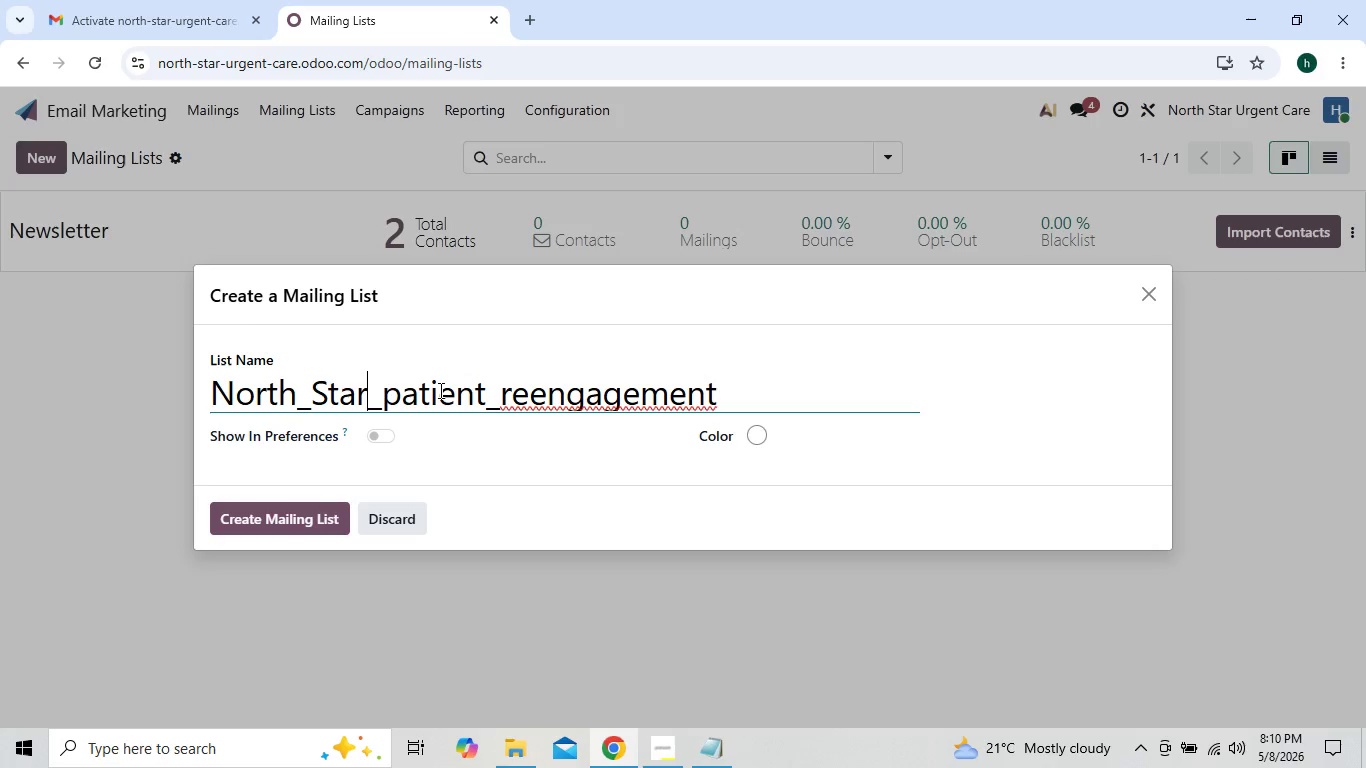 
key(ArrowRight)
 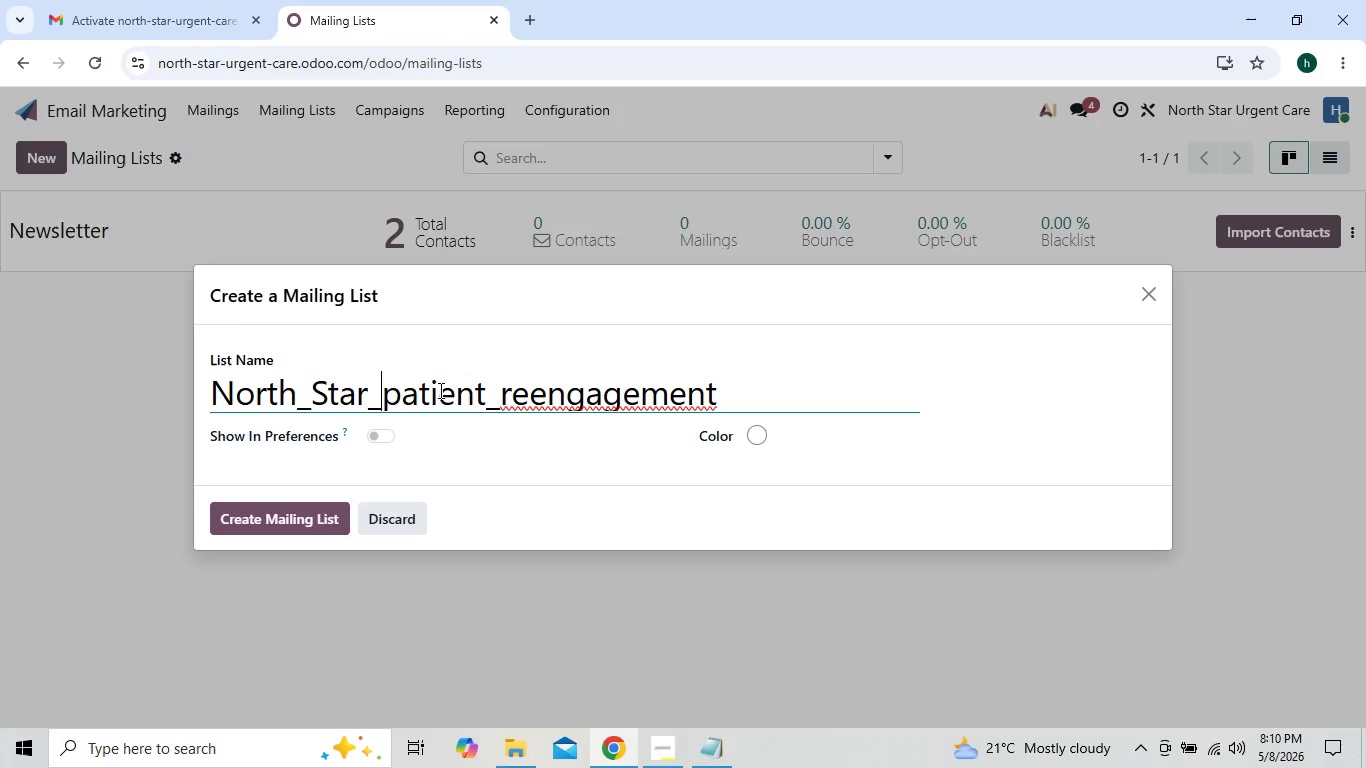 
key(ArrowRight)
 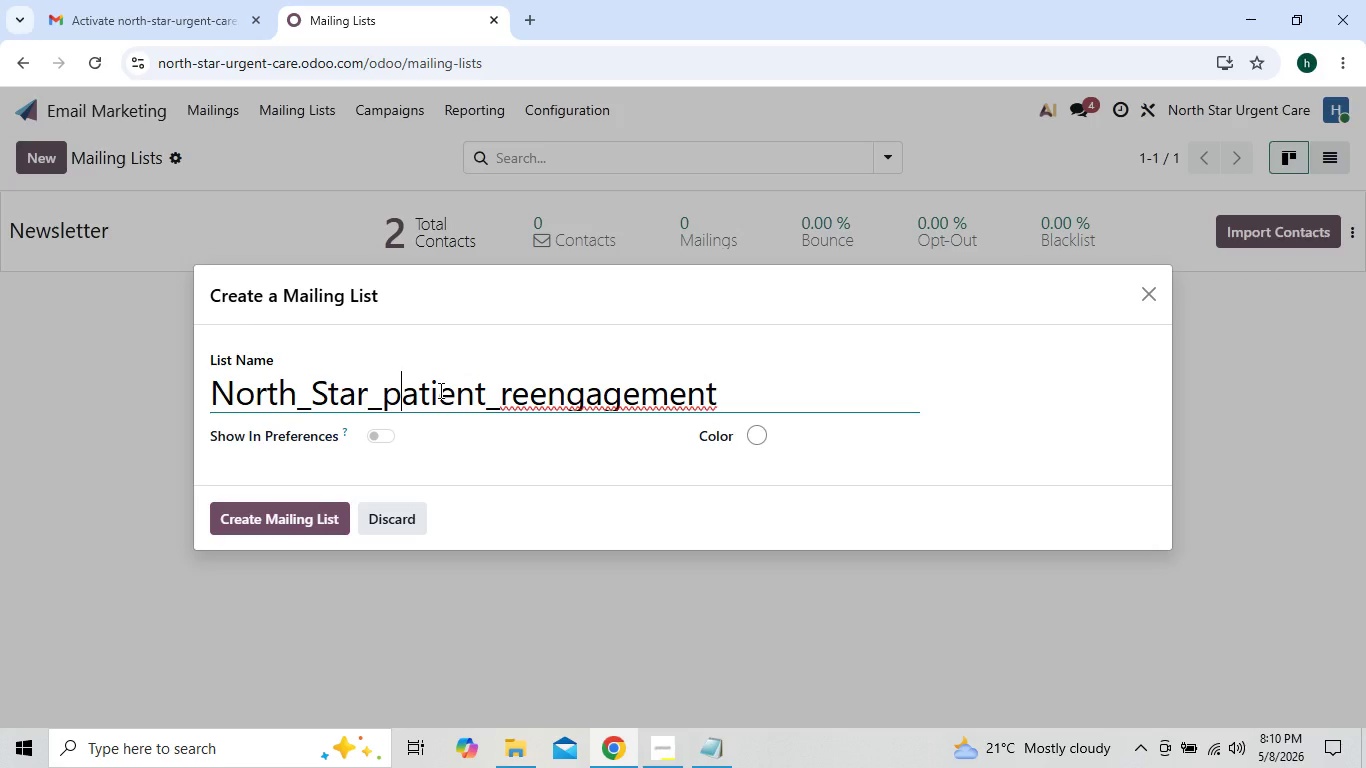 
key(Backspace)
 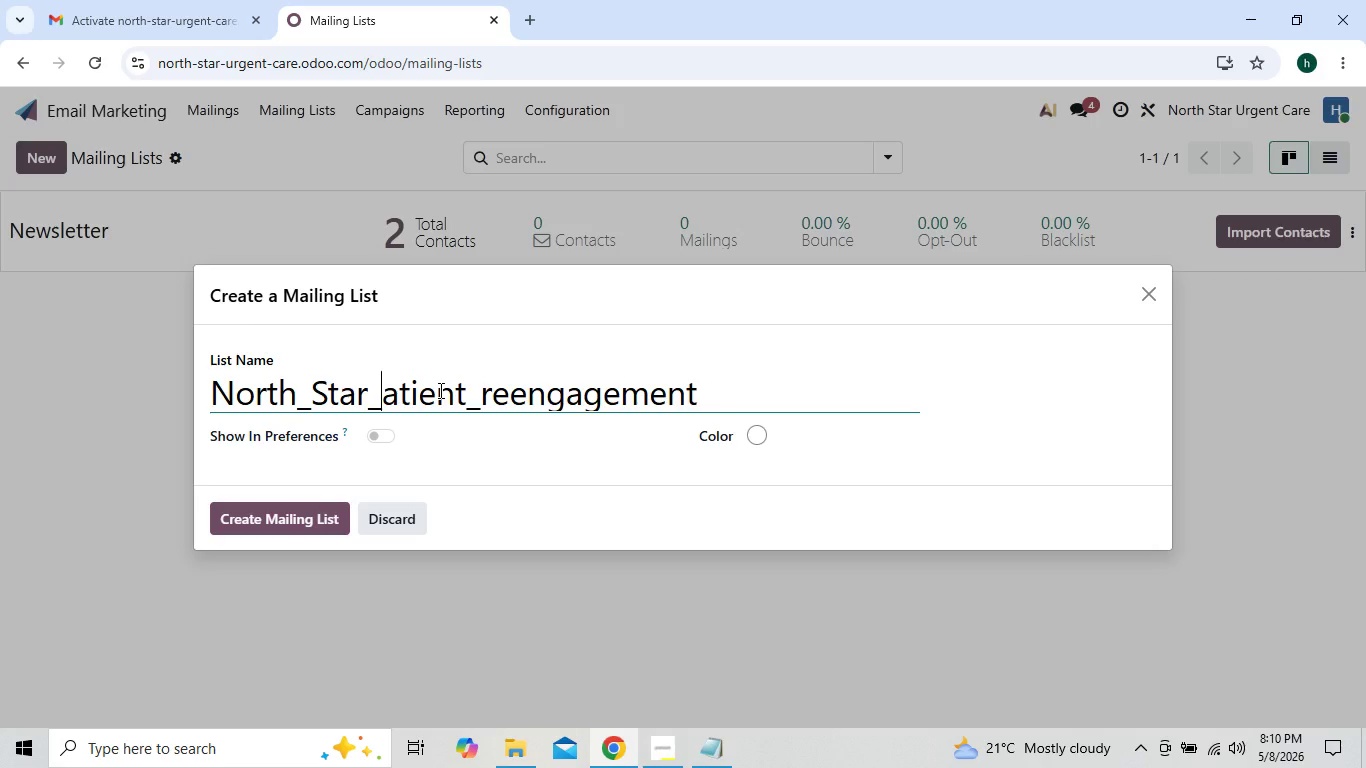 
key(P)
 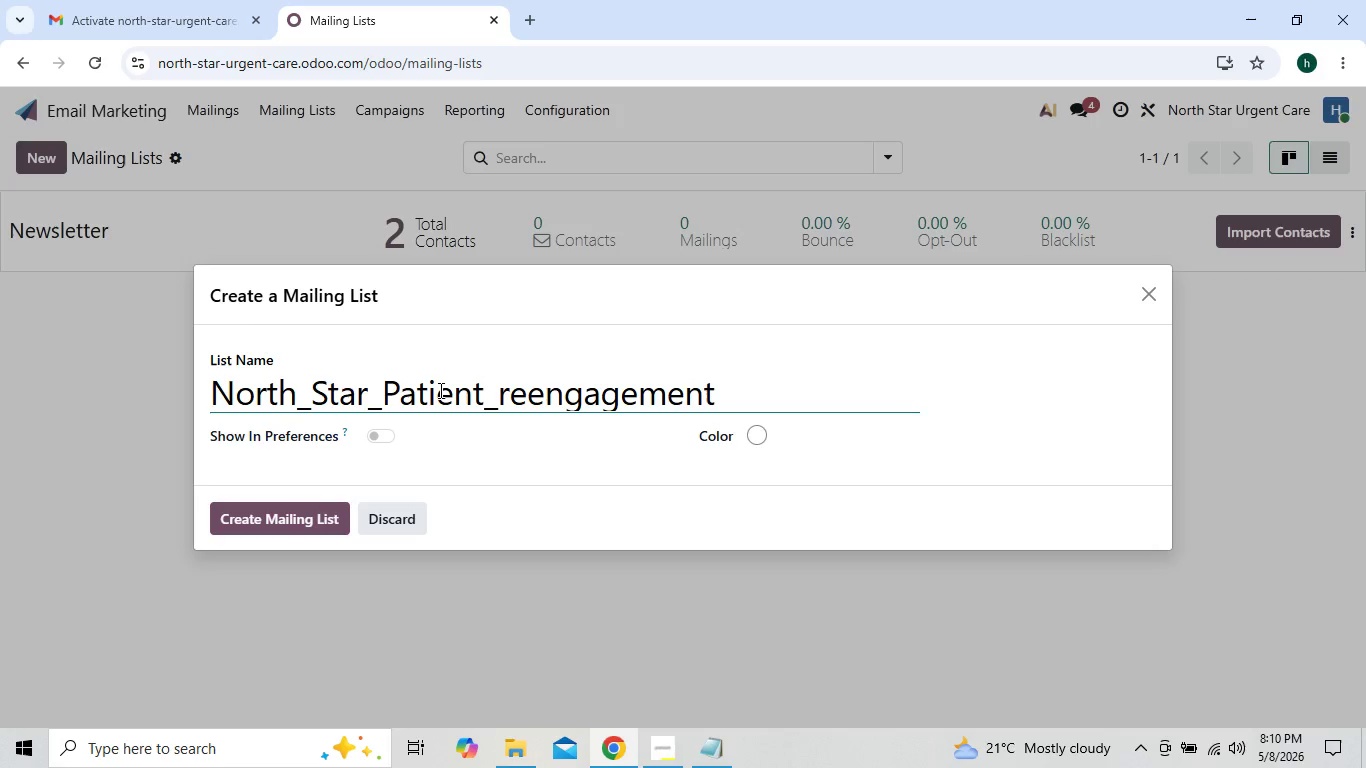 
key(ArrowRight)
 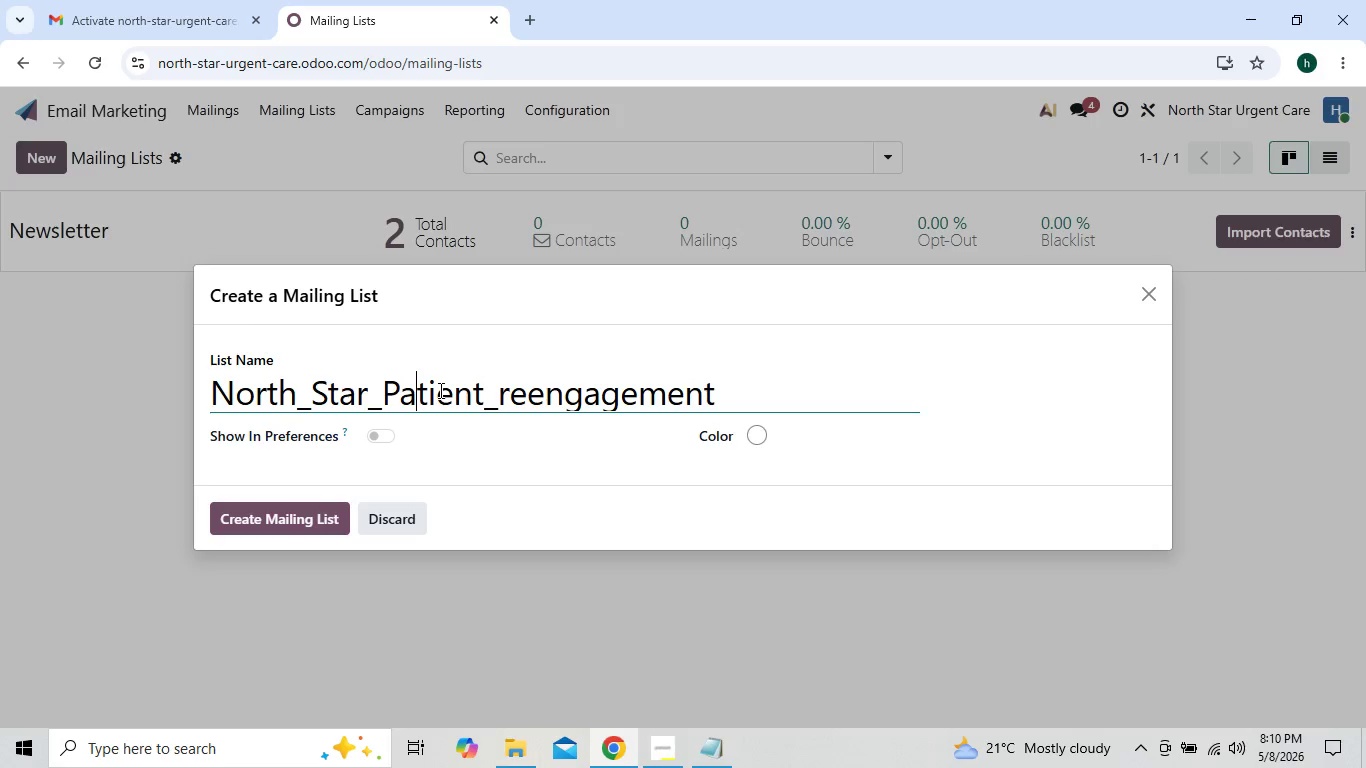 
key(ArrowRight)
 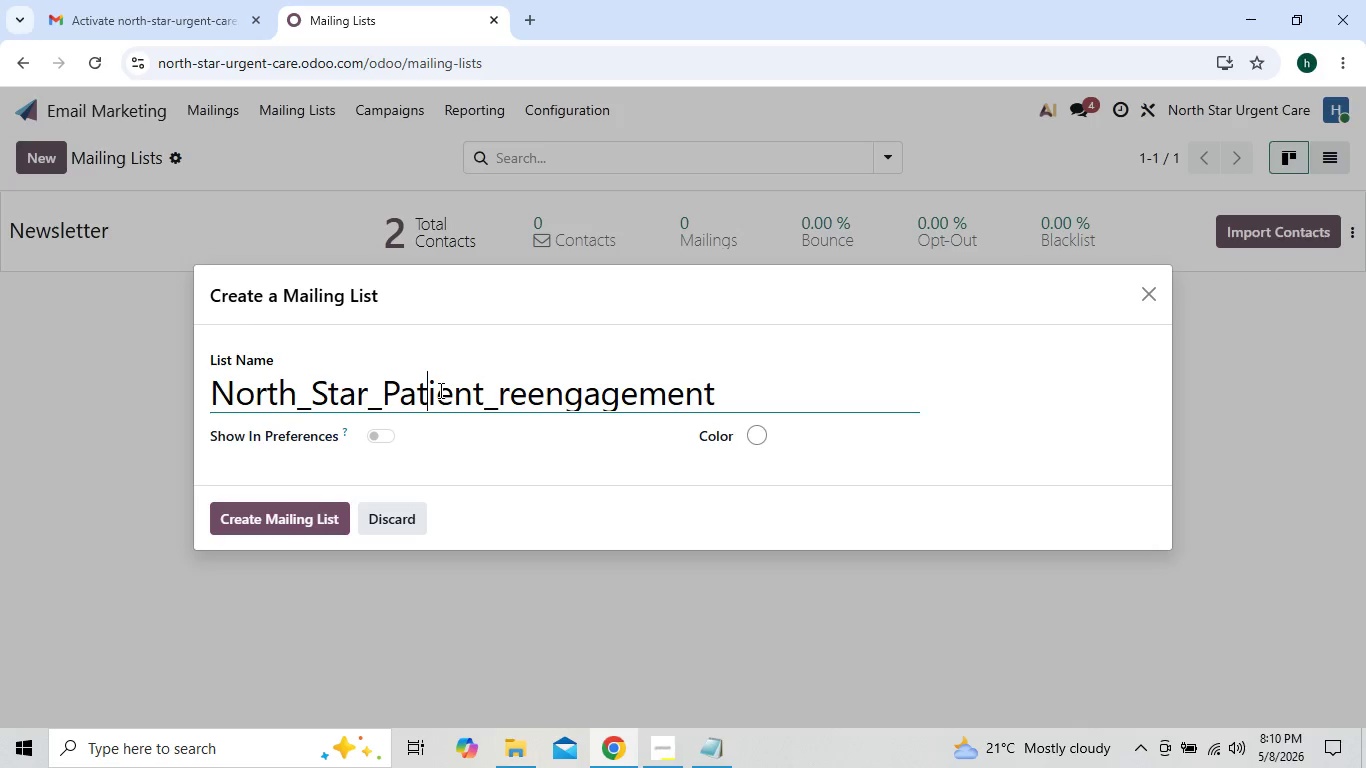 
key(ArrowRight)
 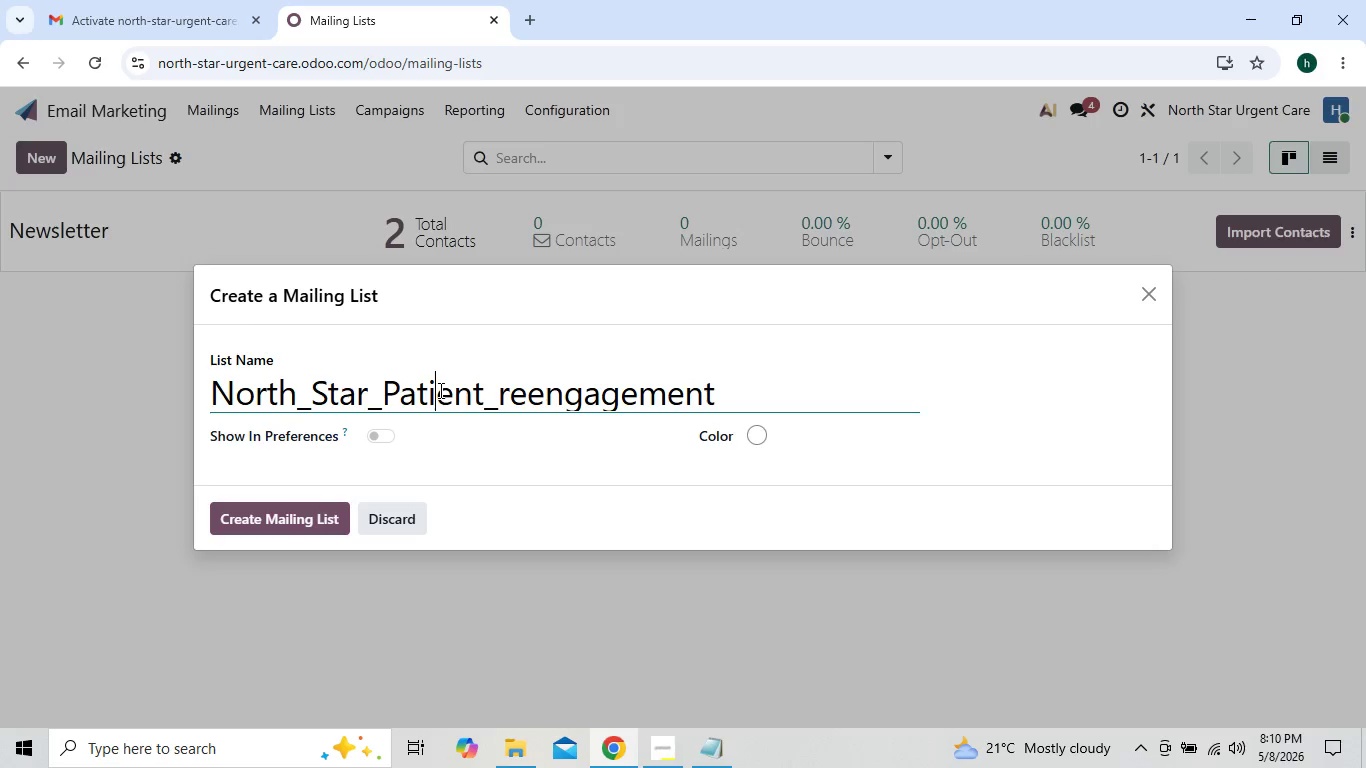 
key(ArrowRight)
 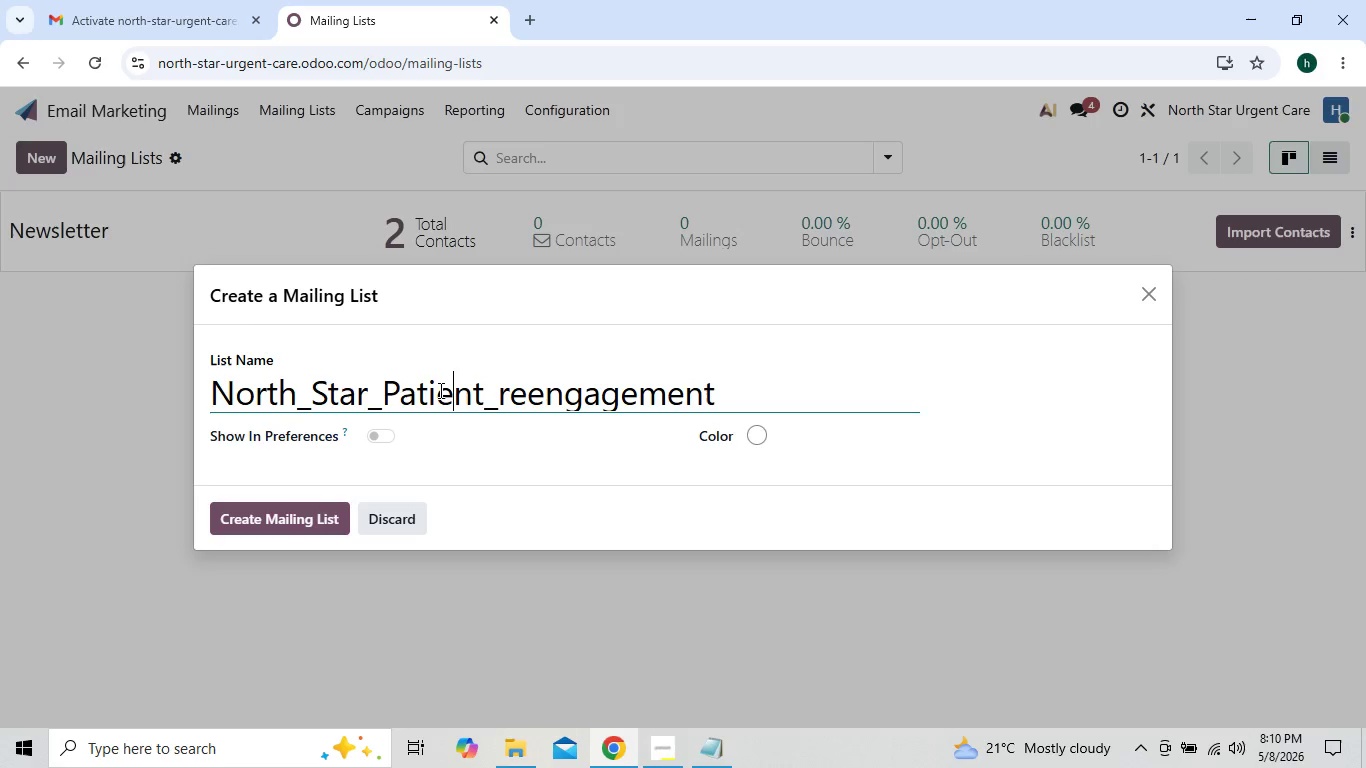 
key(ArrowRight)
 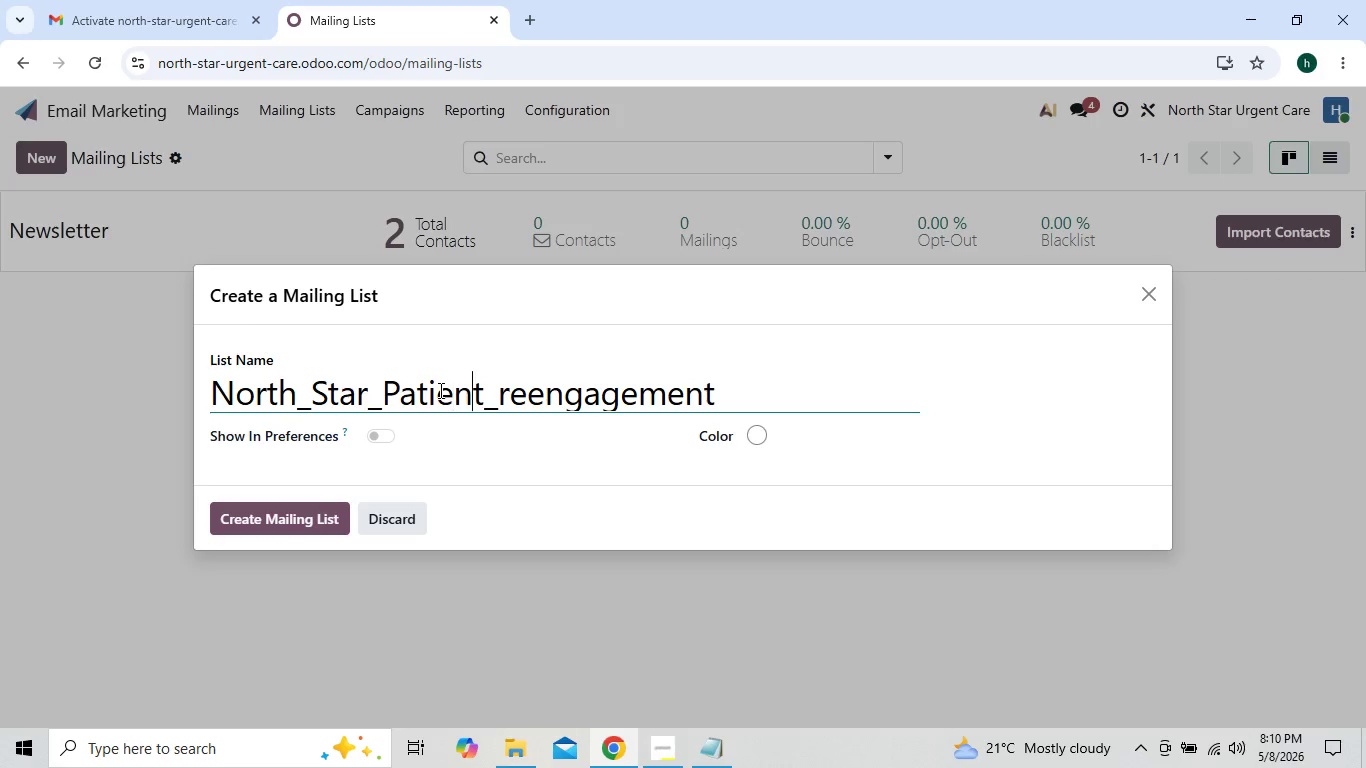 
key(ArrowRight)
 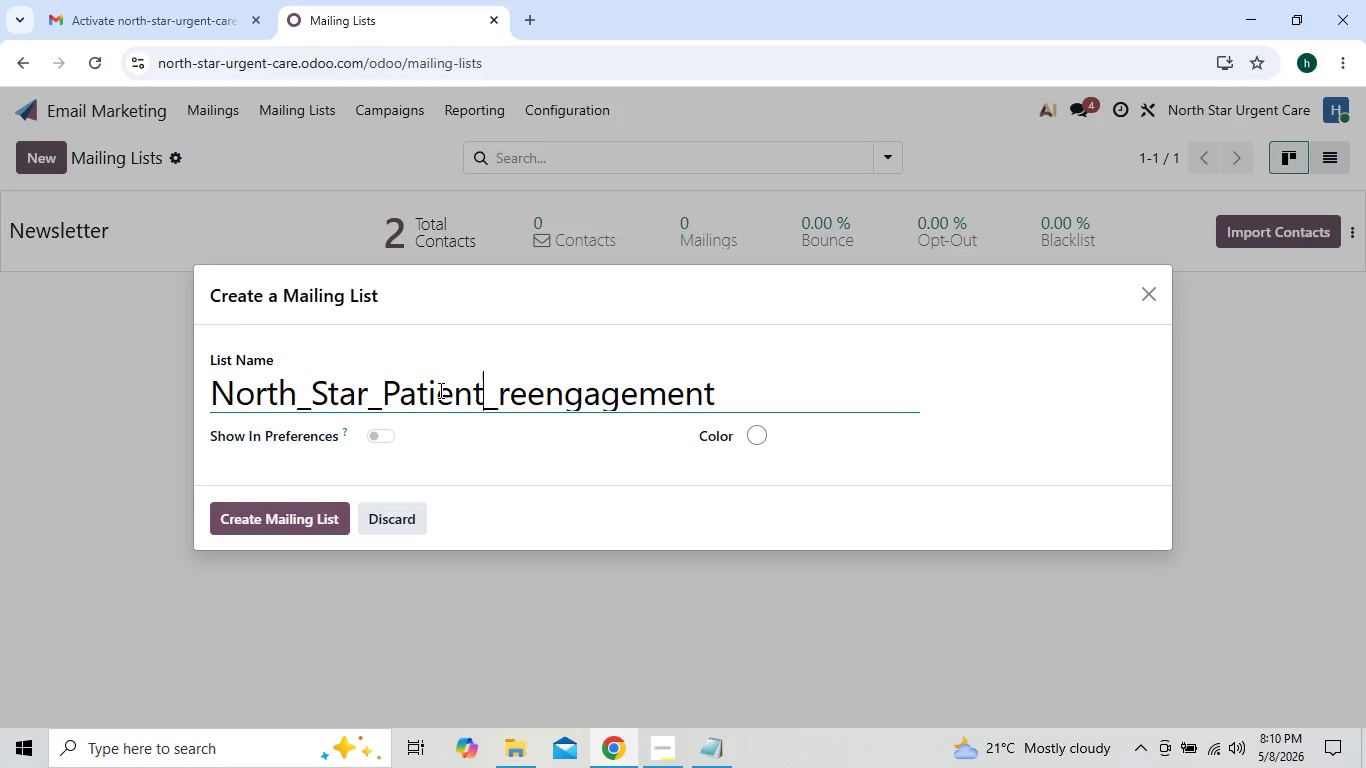 
key(ArrowRight)
 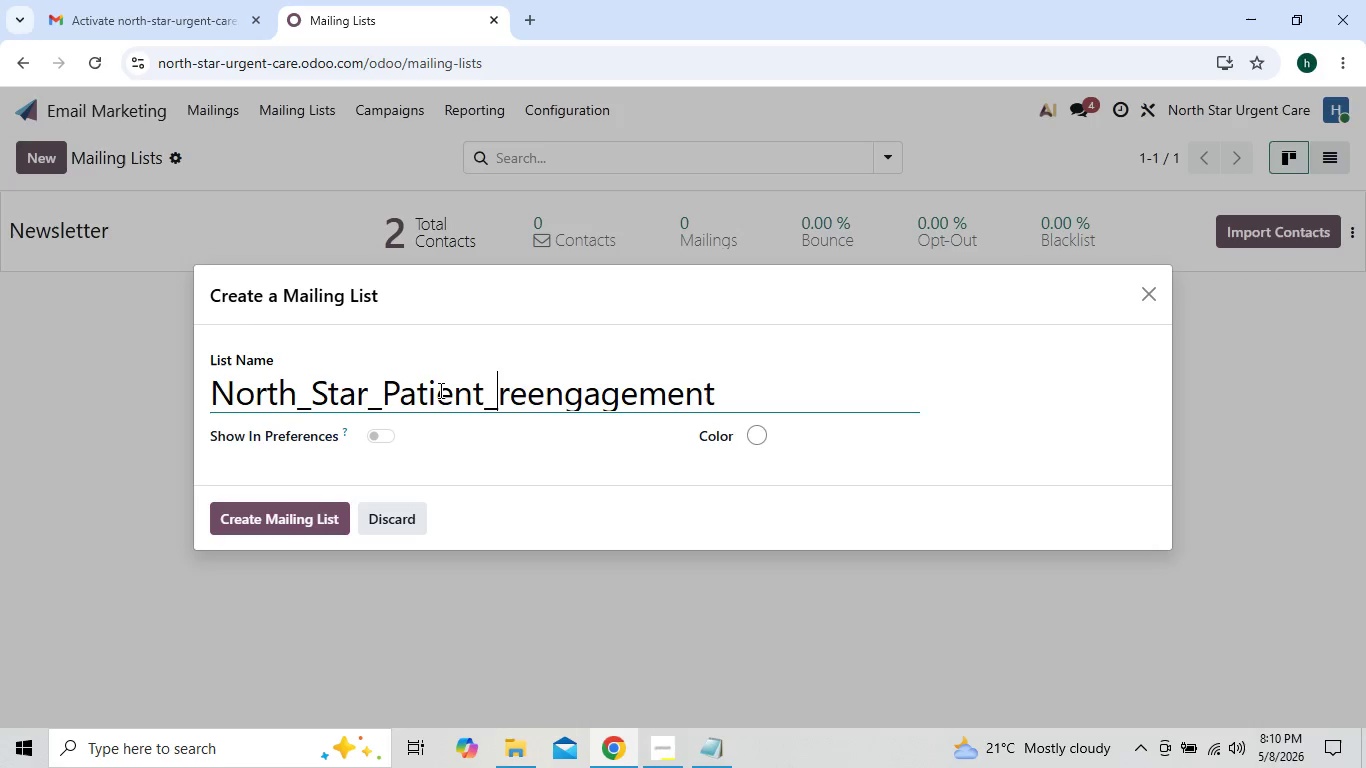 
key(ArrowRight)
 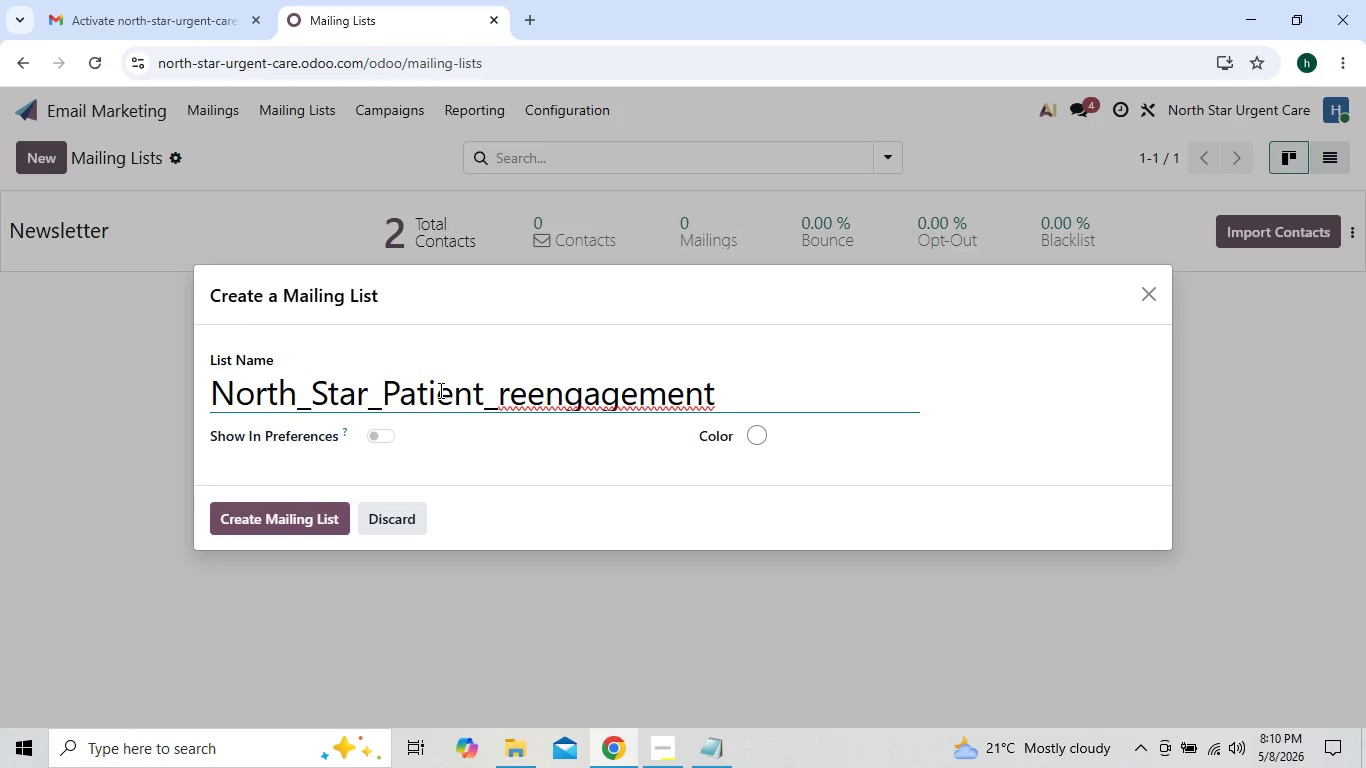 
key(Backspace)
 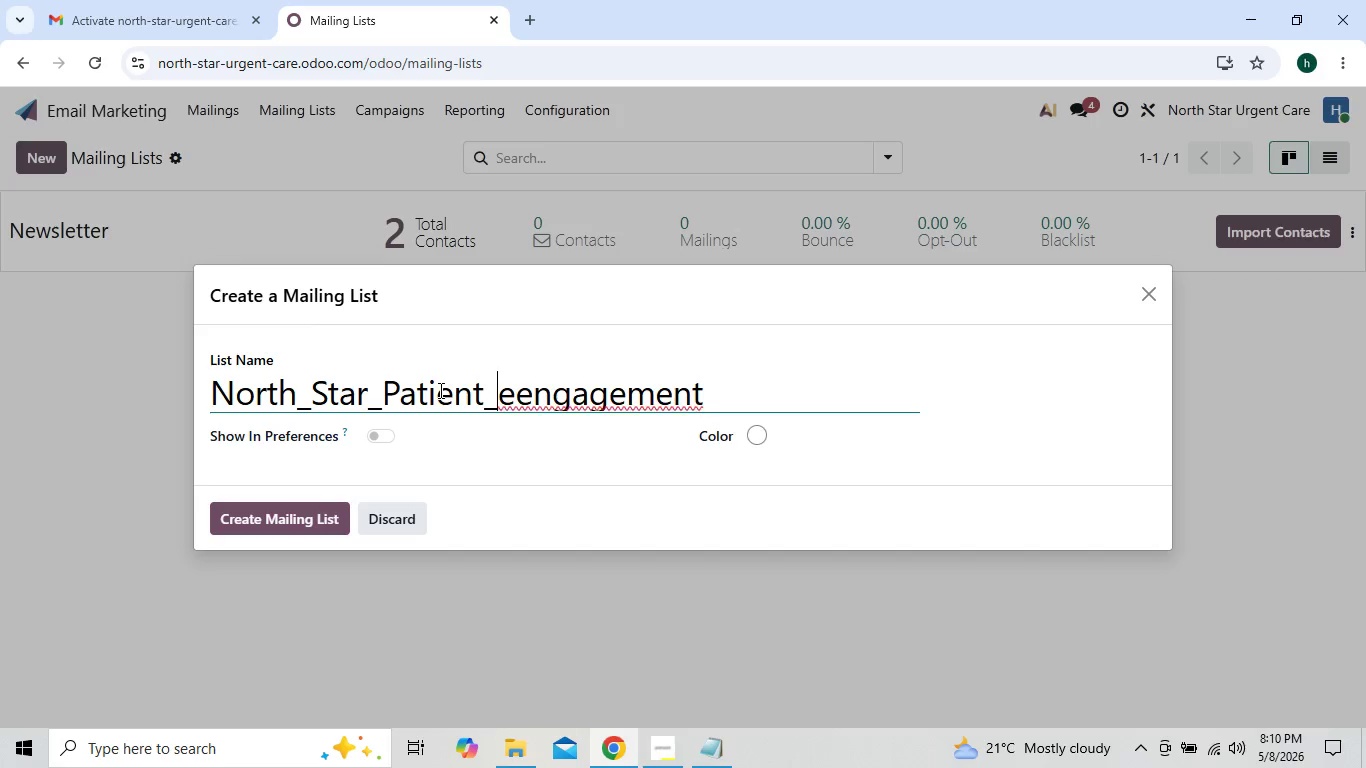 
key(E)
 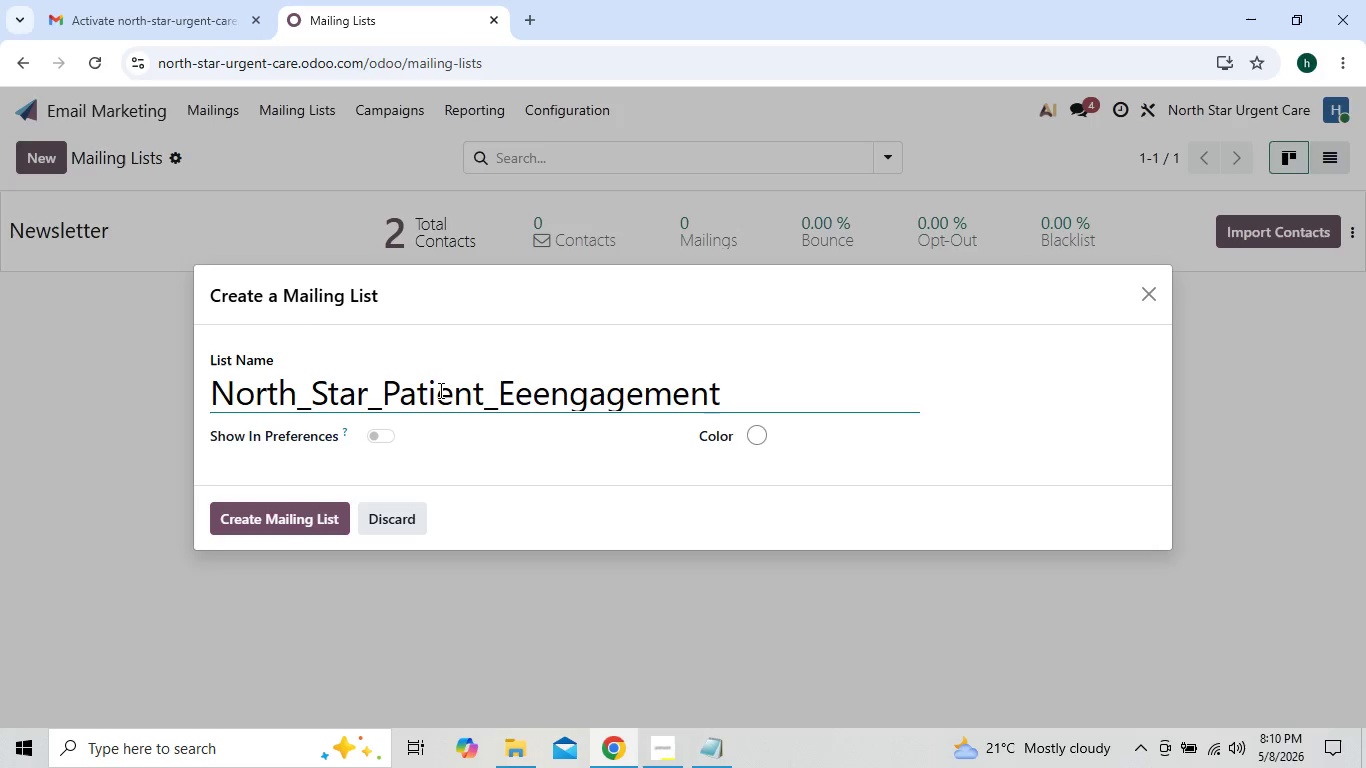 
key(Backspace)
 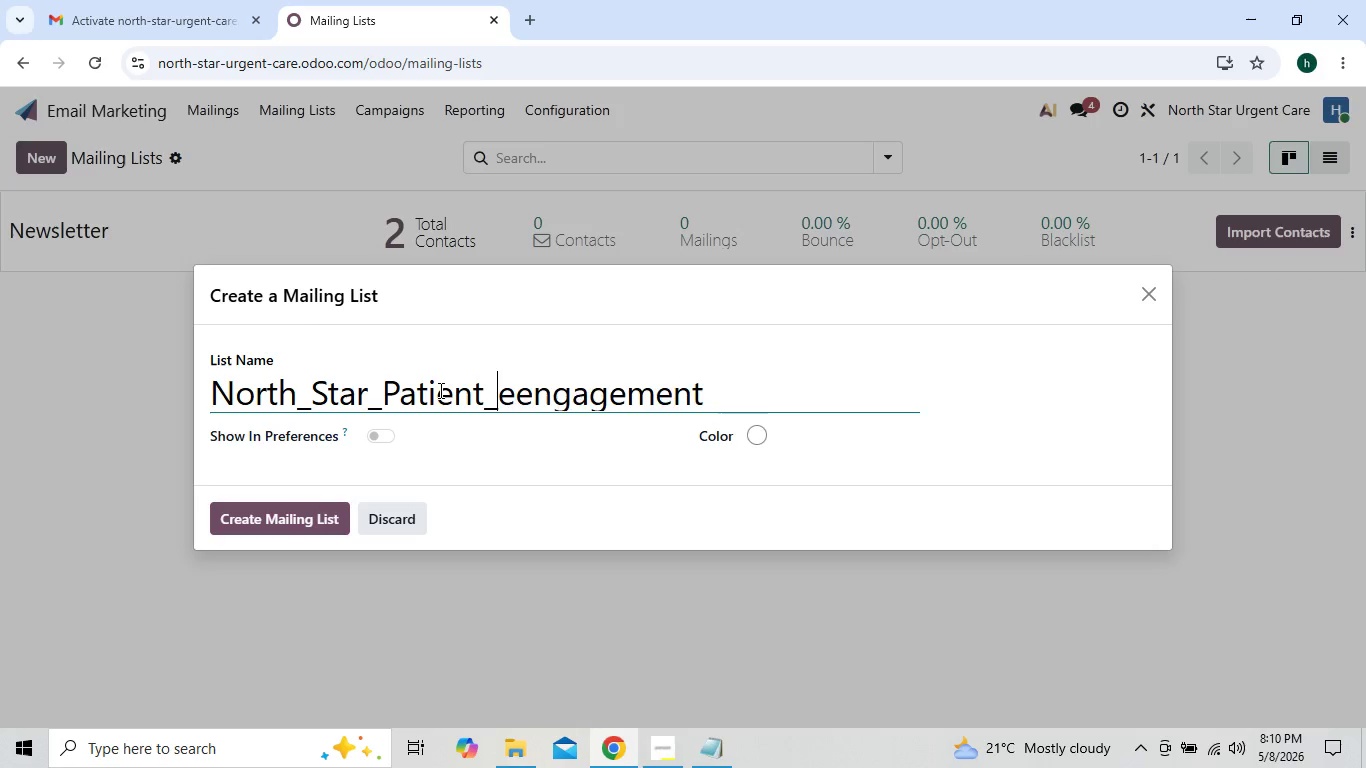 
key(R)
 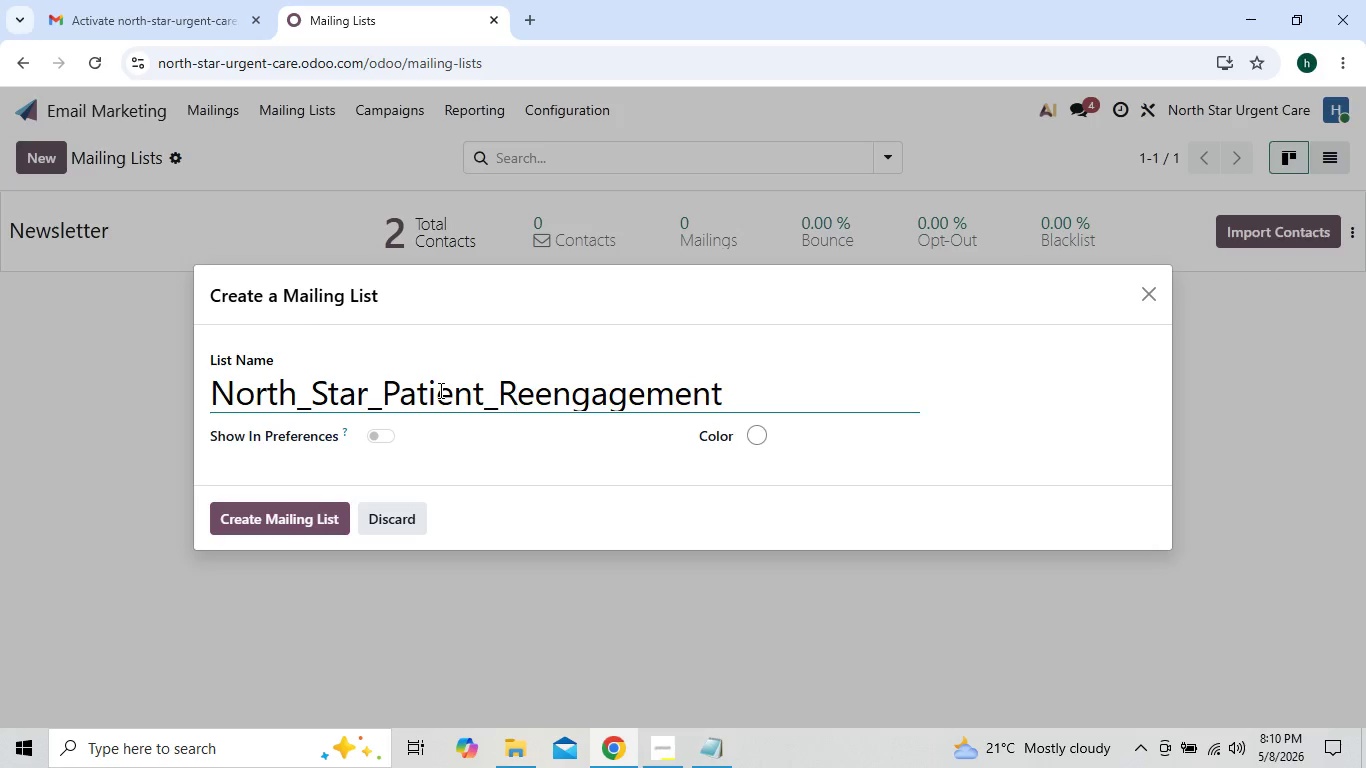 
key(ArrowLeft)
 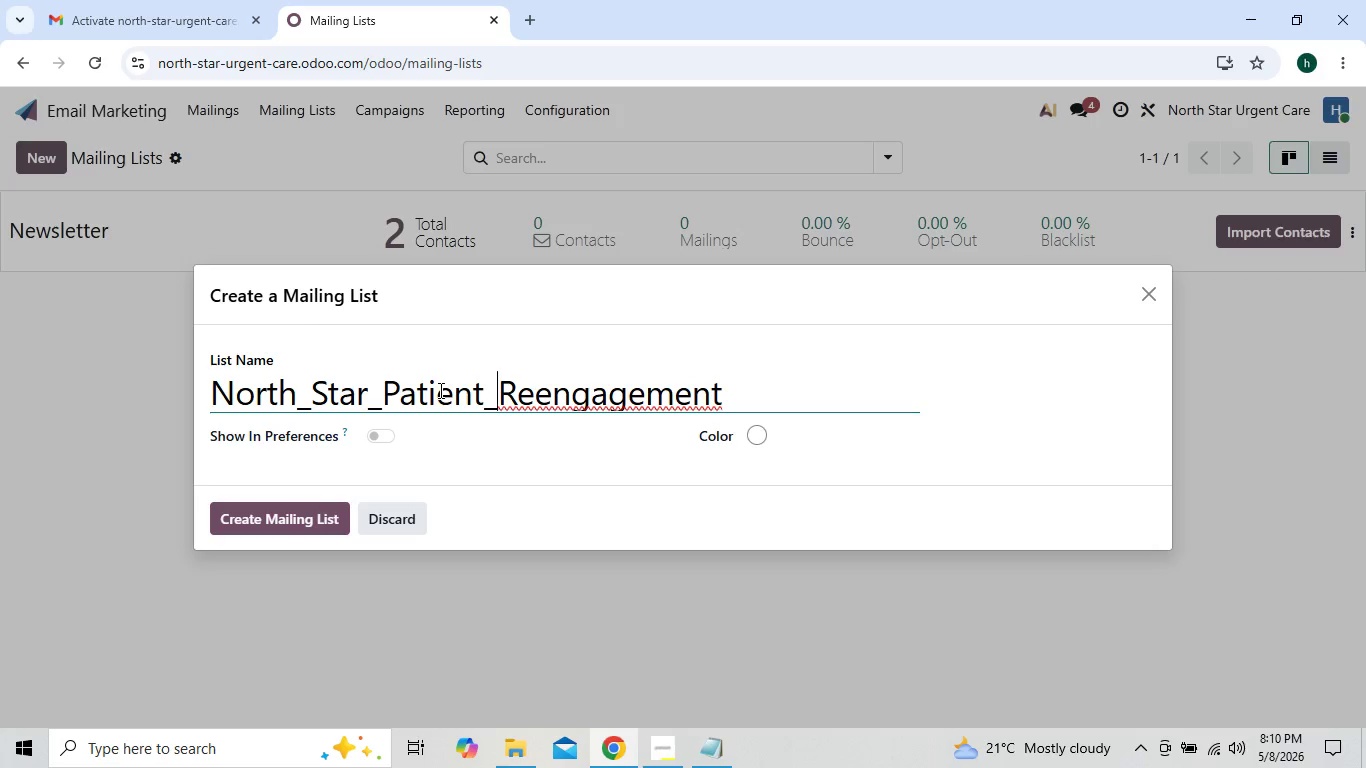 
key(CapsLock)
 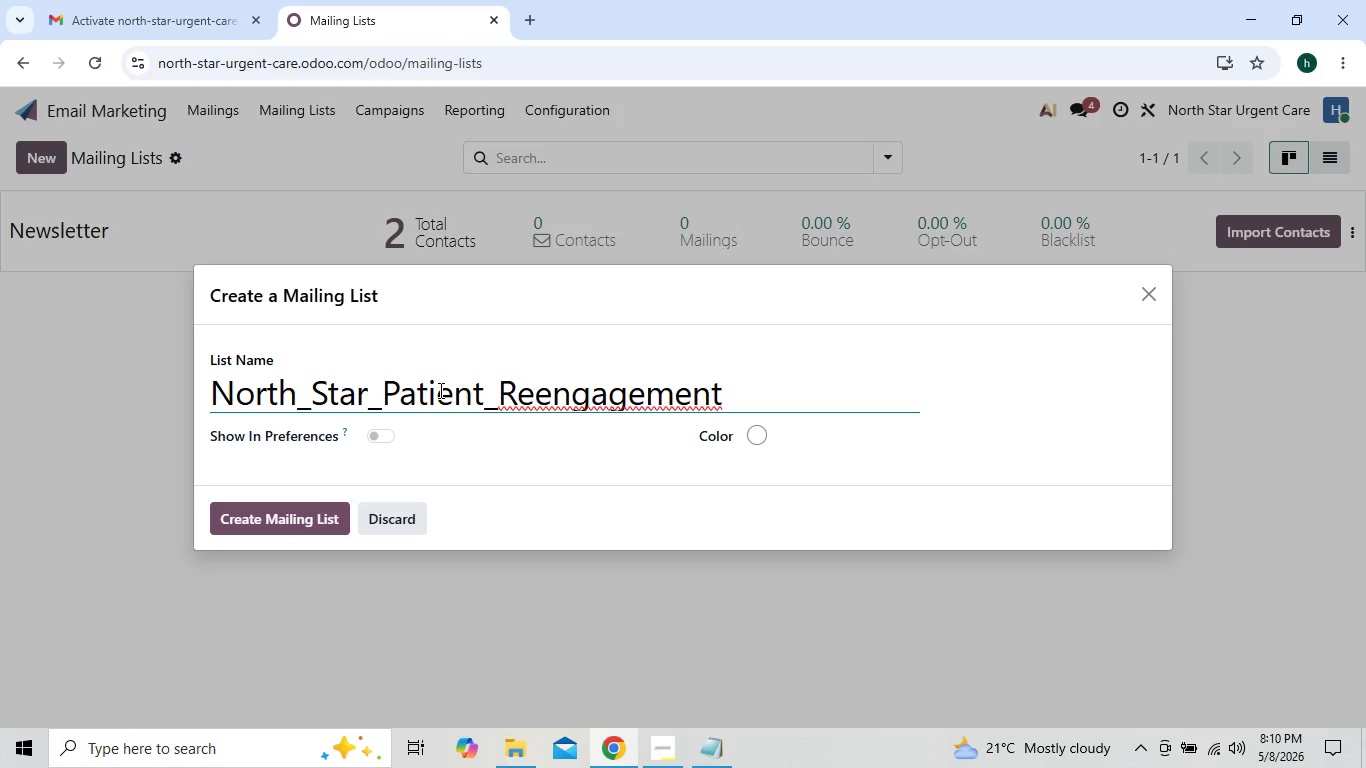 
key(Backspace)
 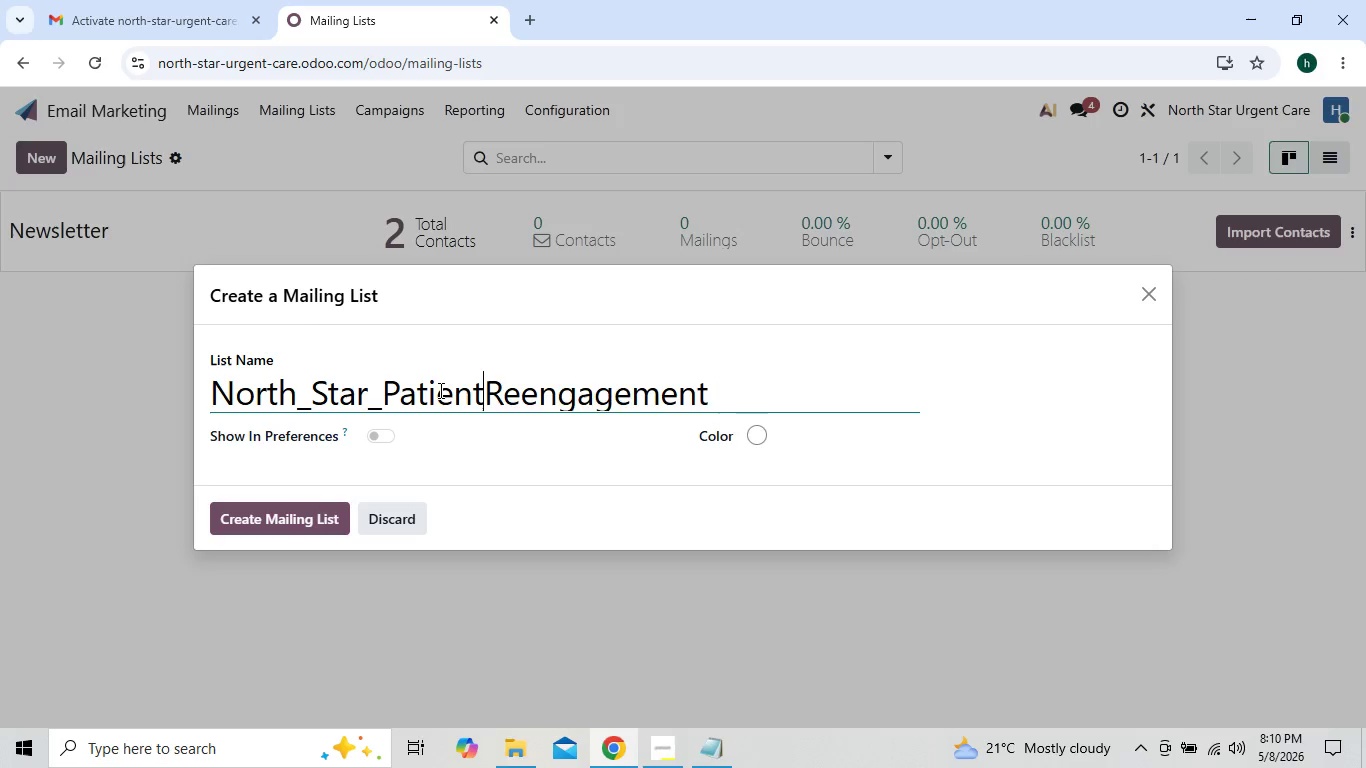 
key(Space)
 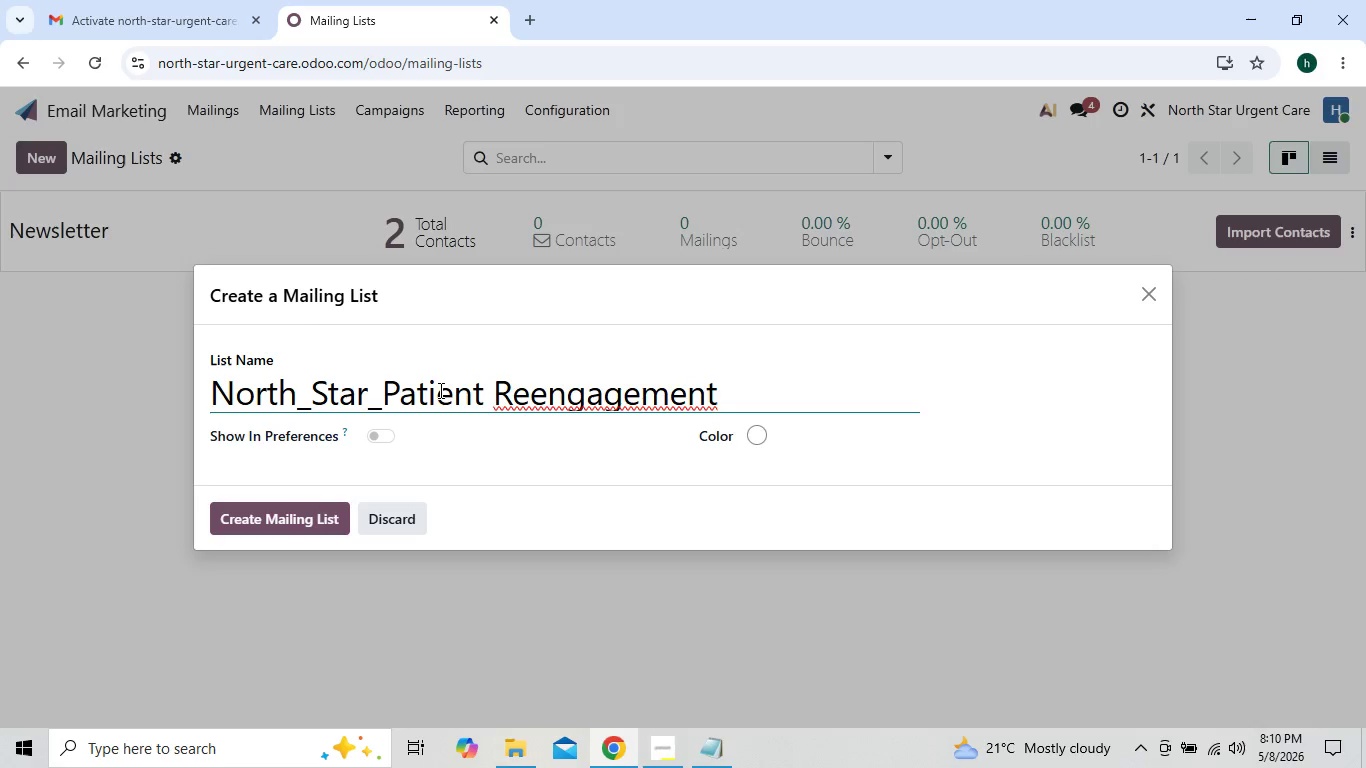 
key(ArrowLeft)
 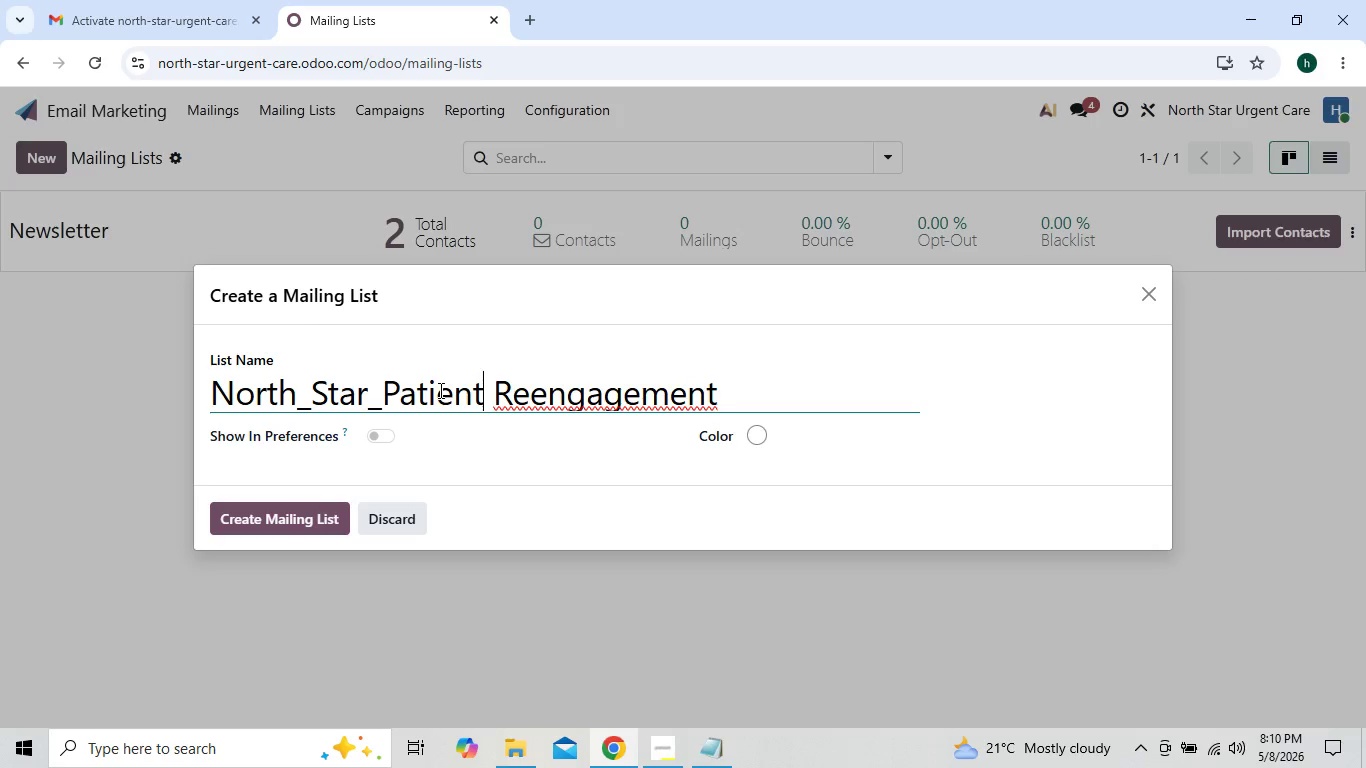 
key(ArrowLeft)
 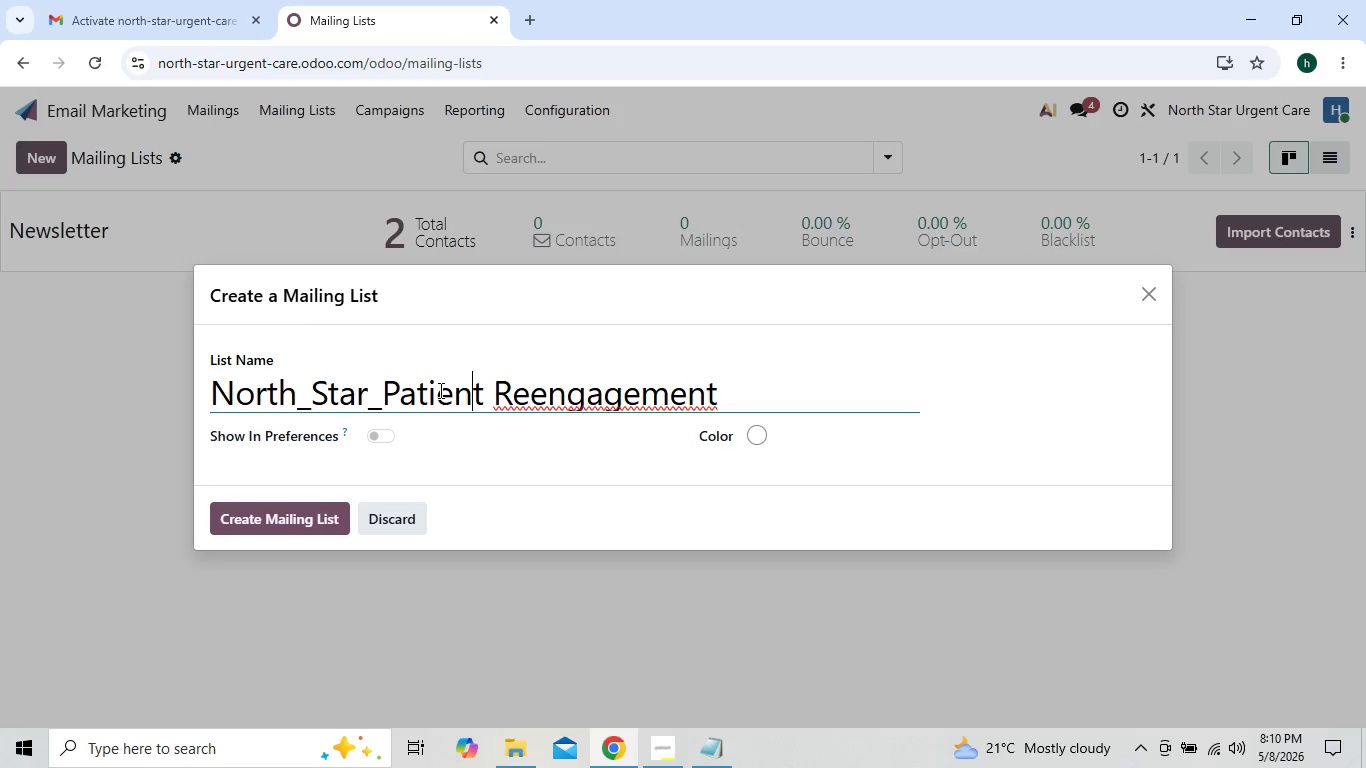 
key(ArrowLeft)
 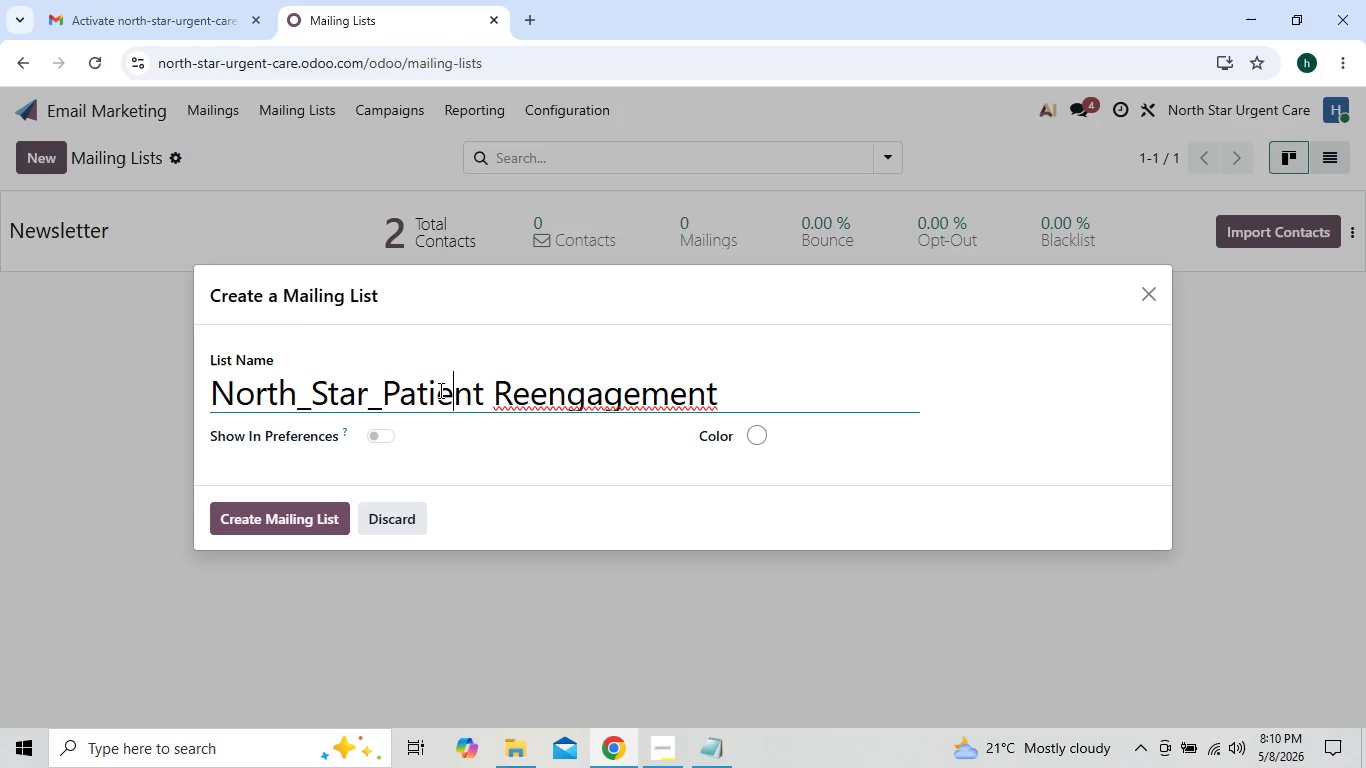 
key(ArrowLeft)
 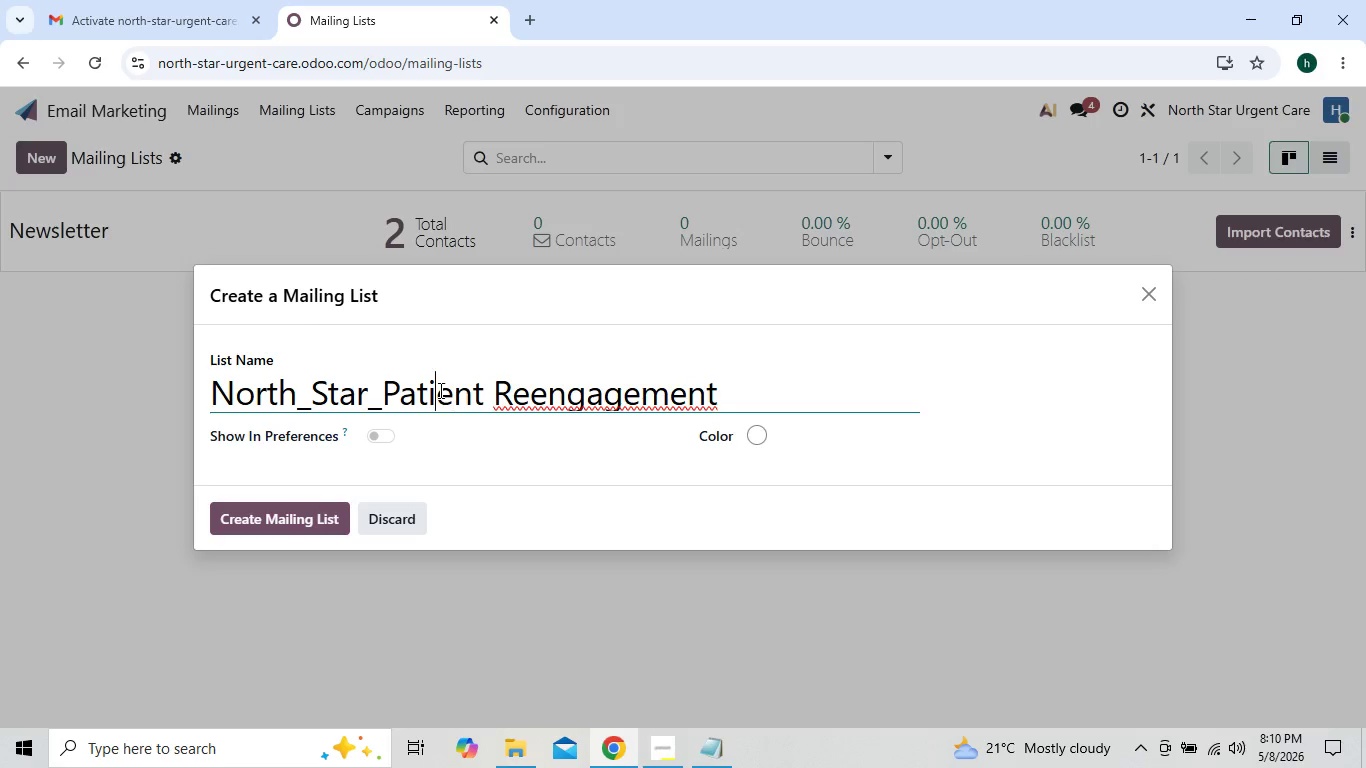 
key(ArrowLeft)
 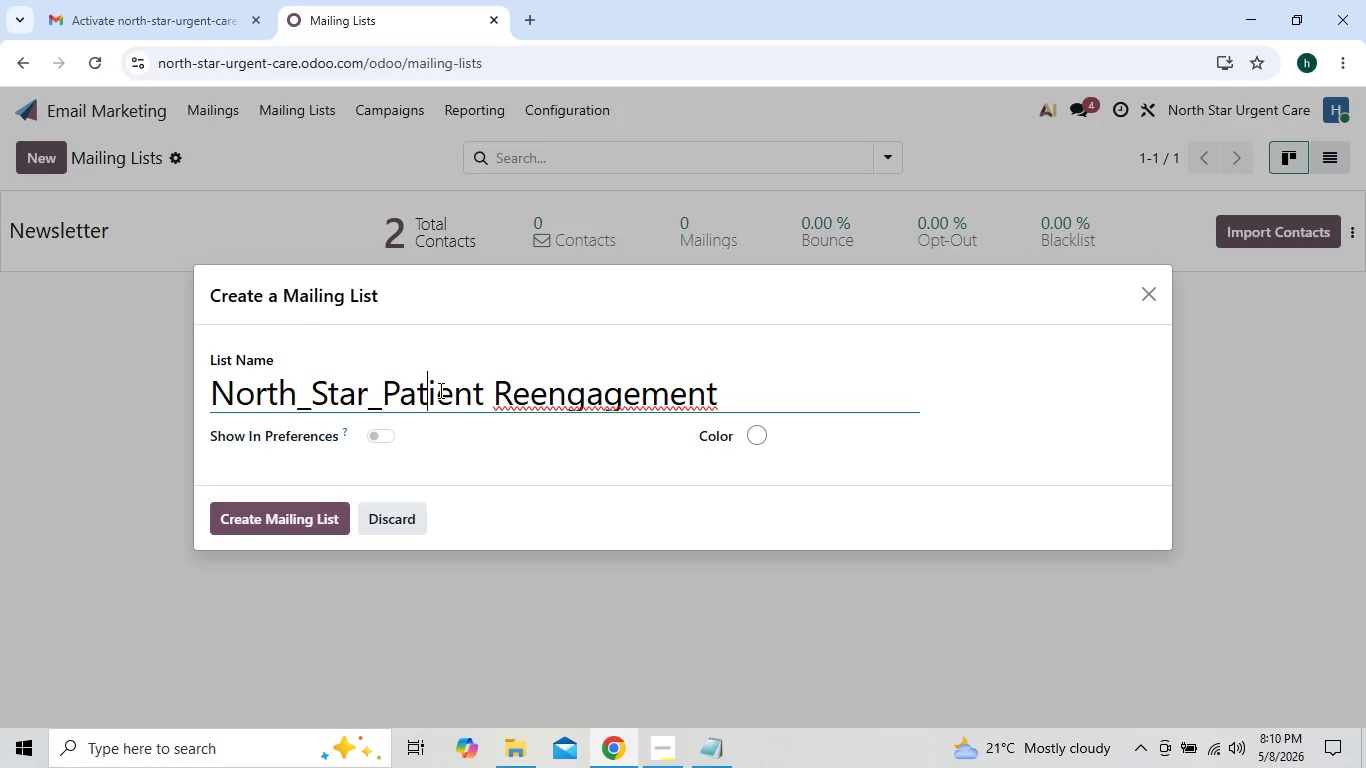 
key(ArrowLeft)
 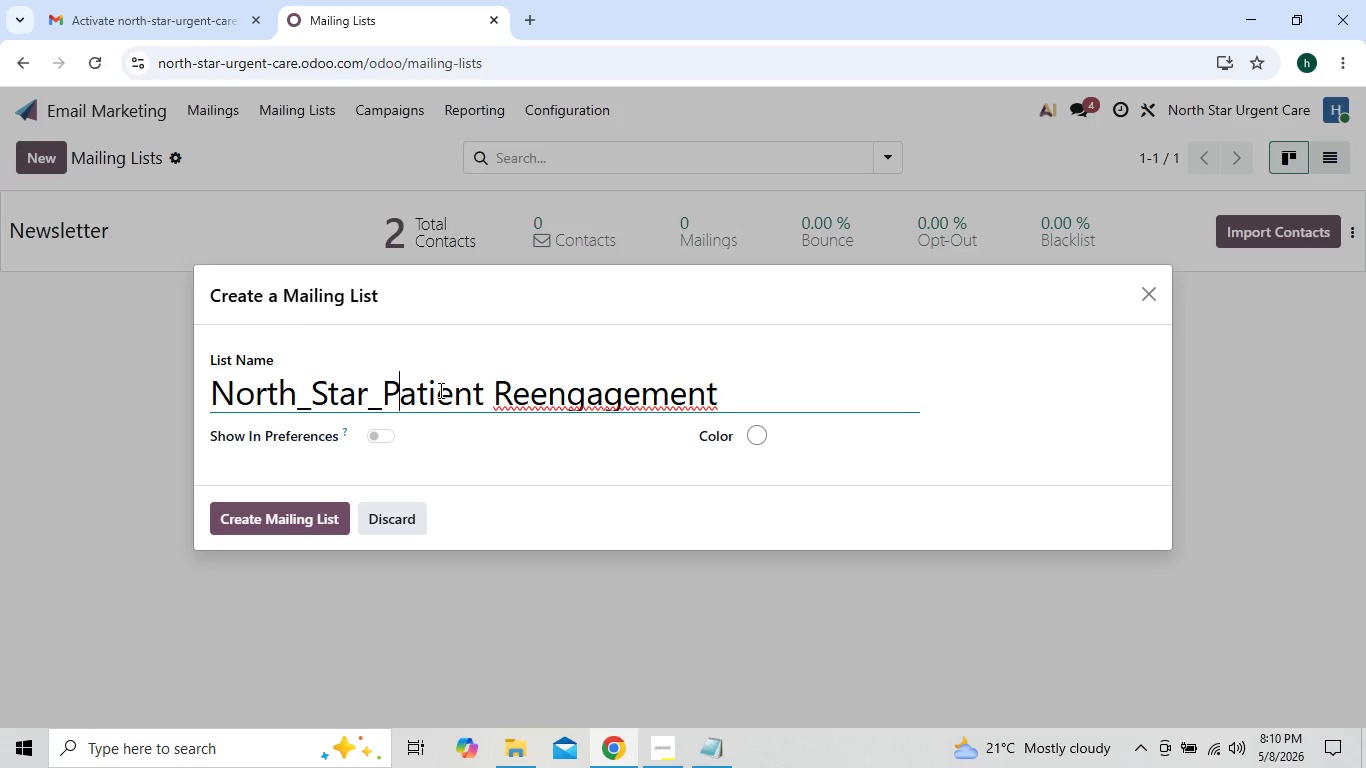 
key(ArrowLeft)
 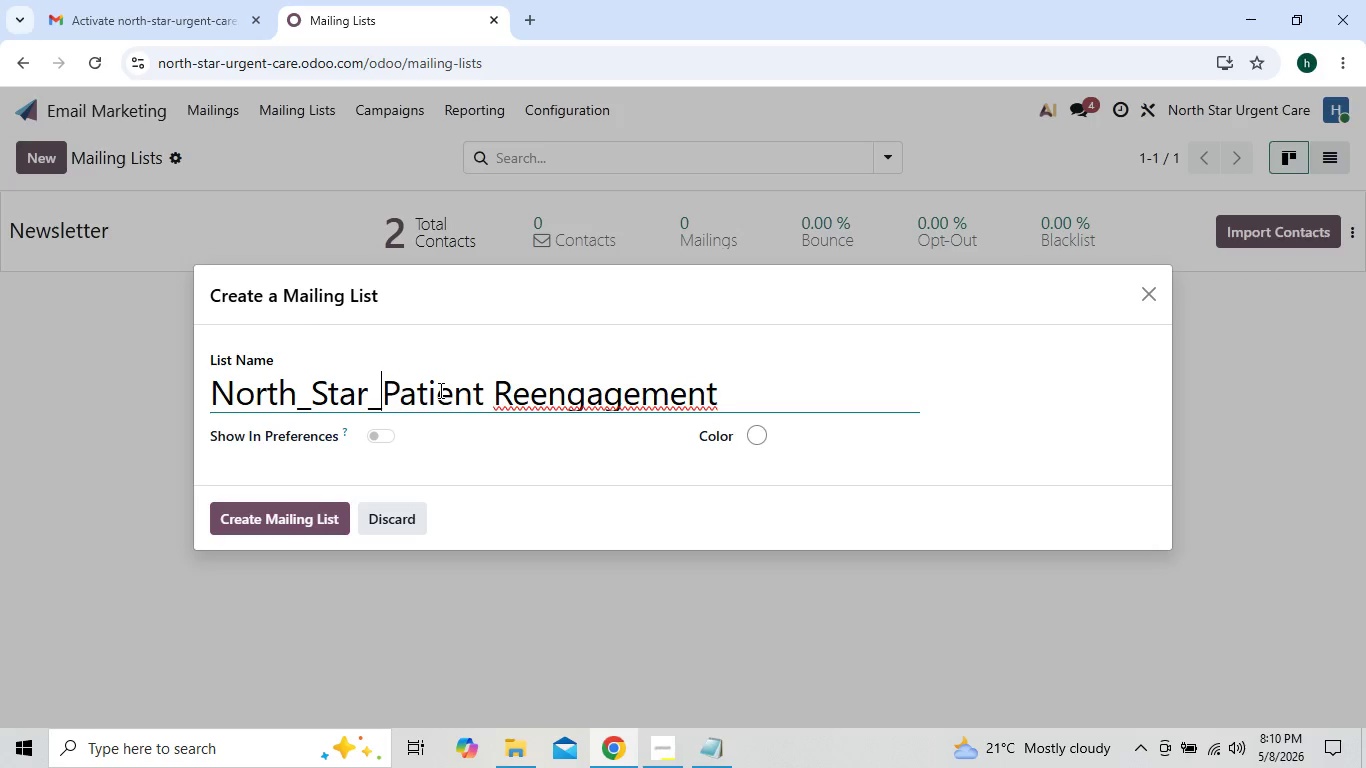 
key(ArrowLeft)
 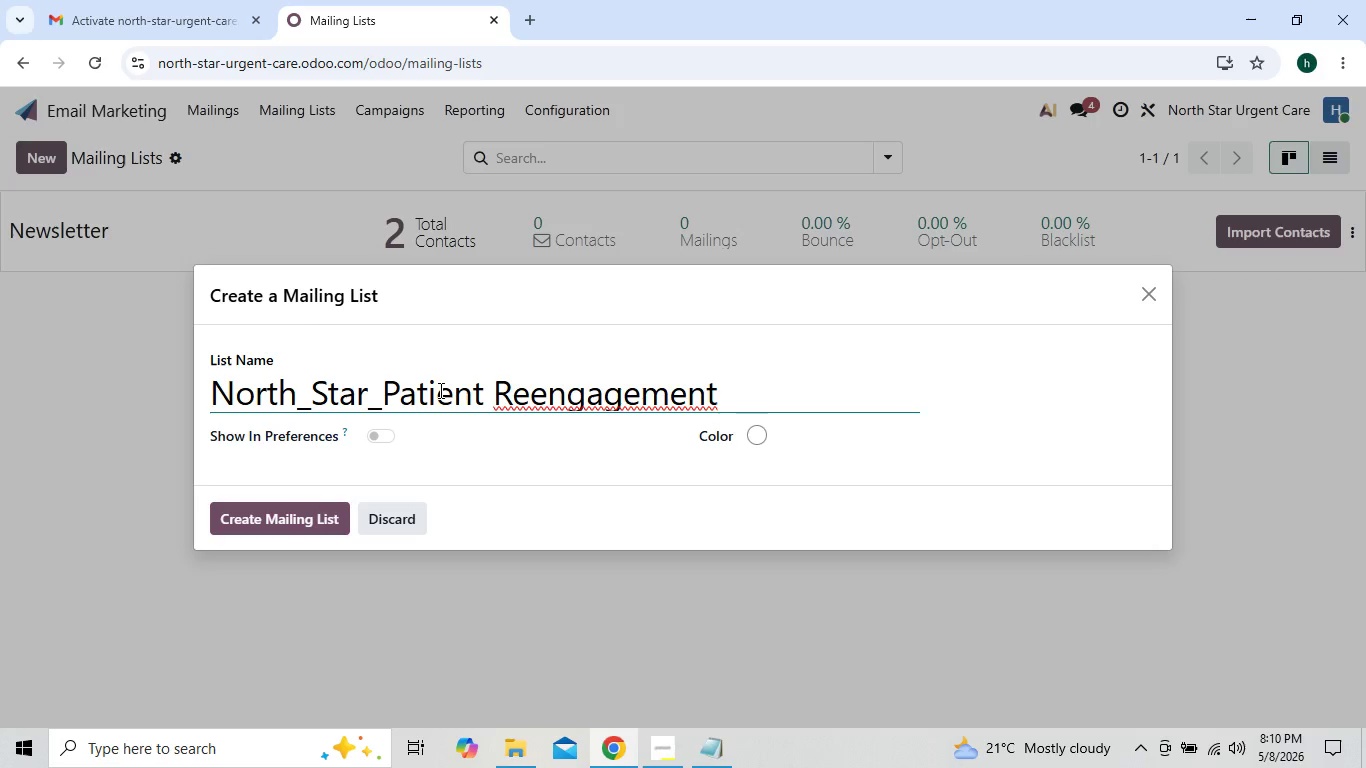 
key(Backspace)
 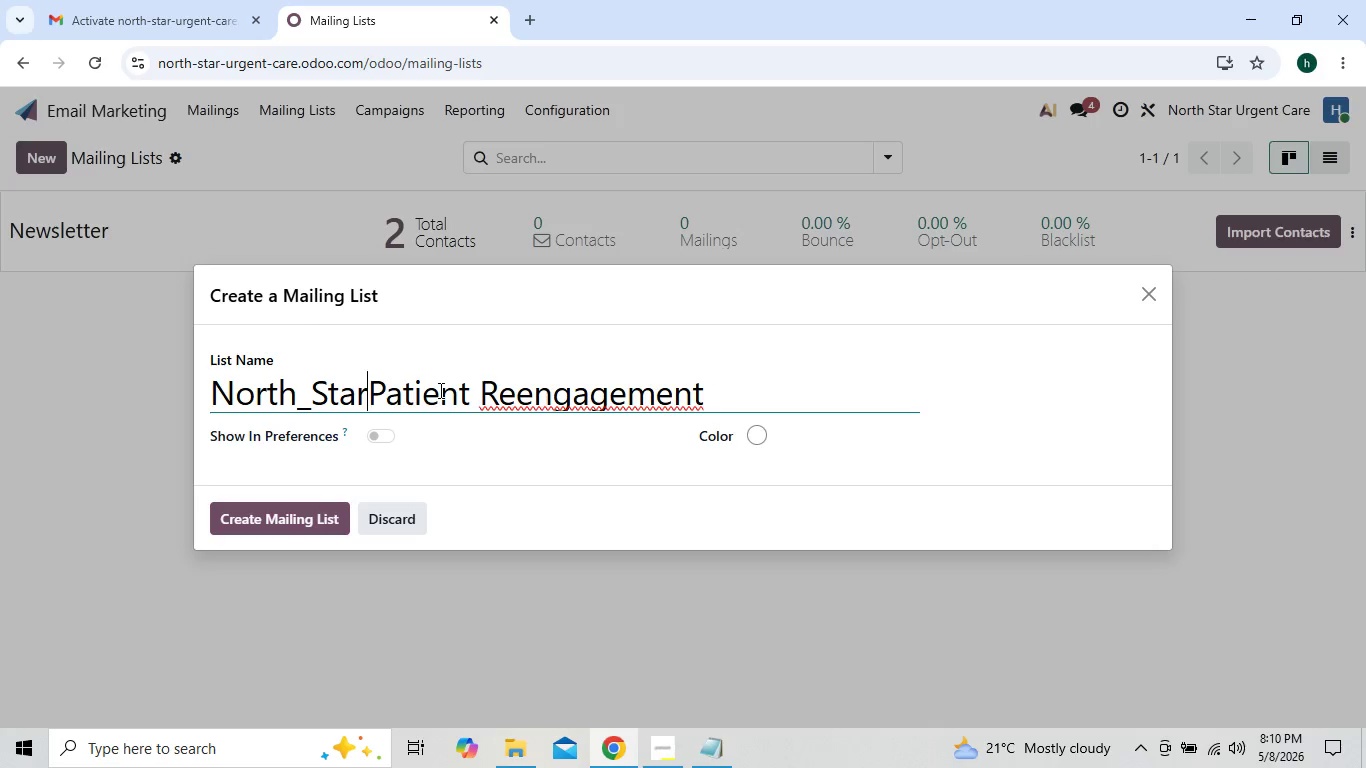 
key(Space)
 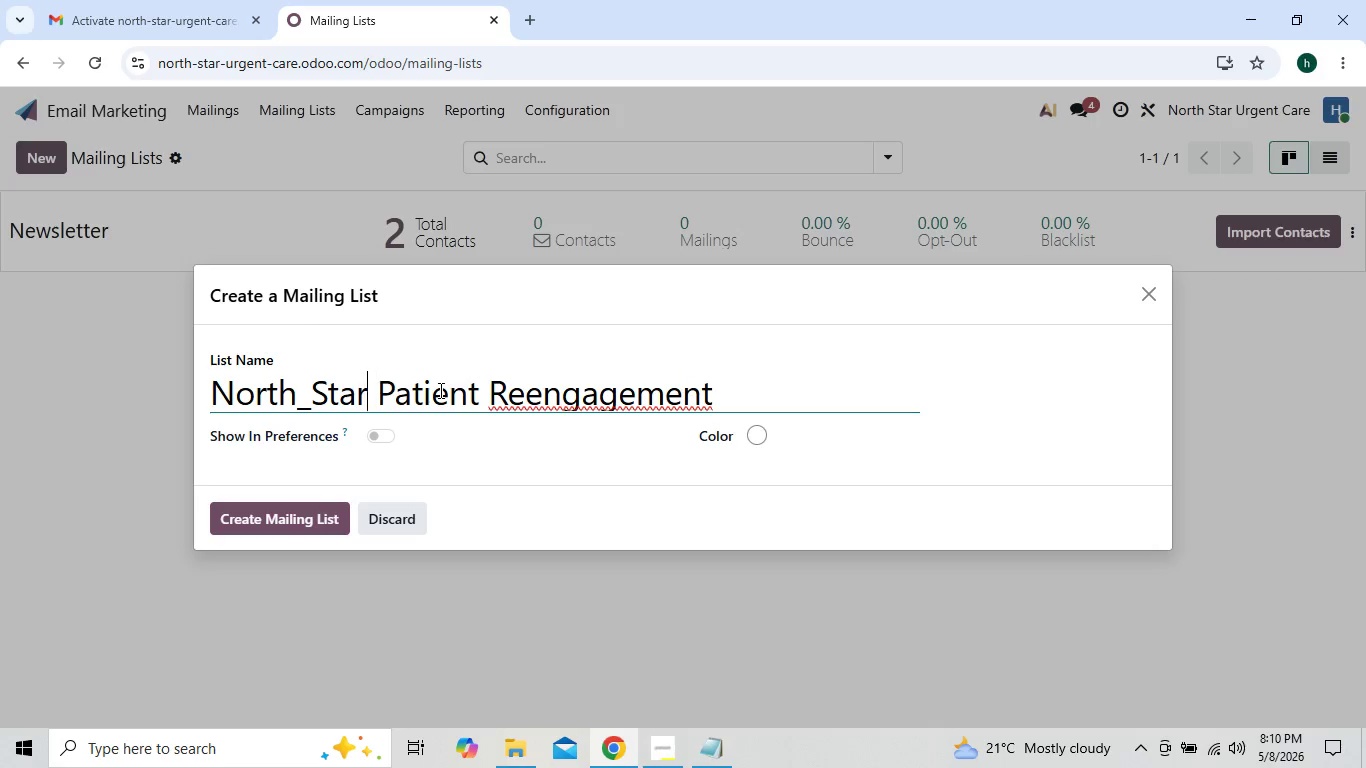 
key(ArrowLeft)
 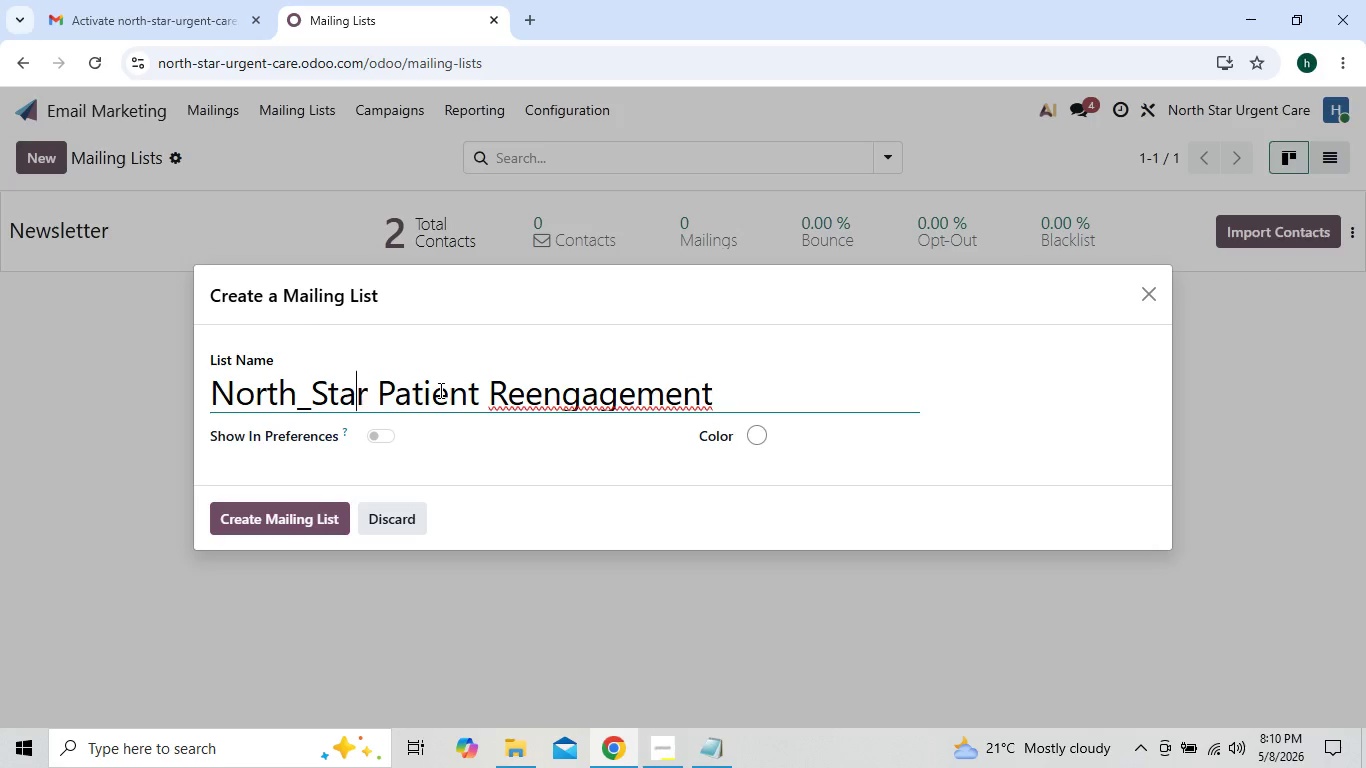 
key(ArrowLeft)
 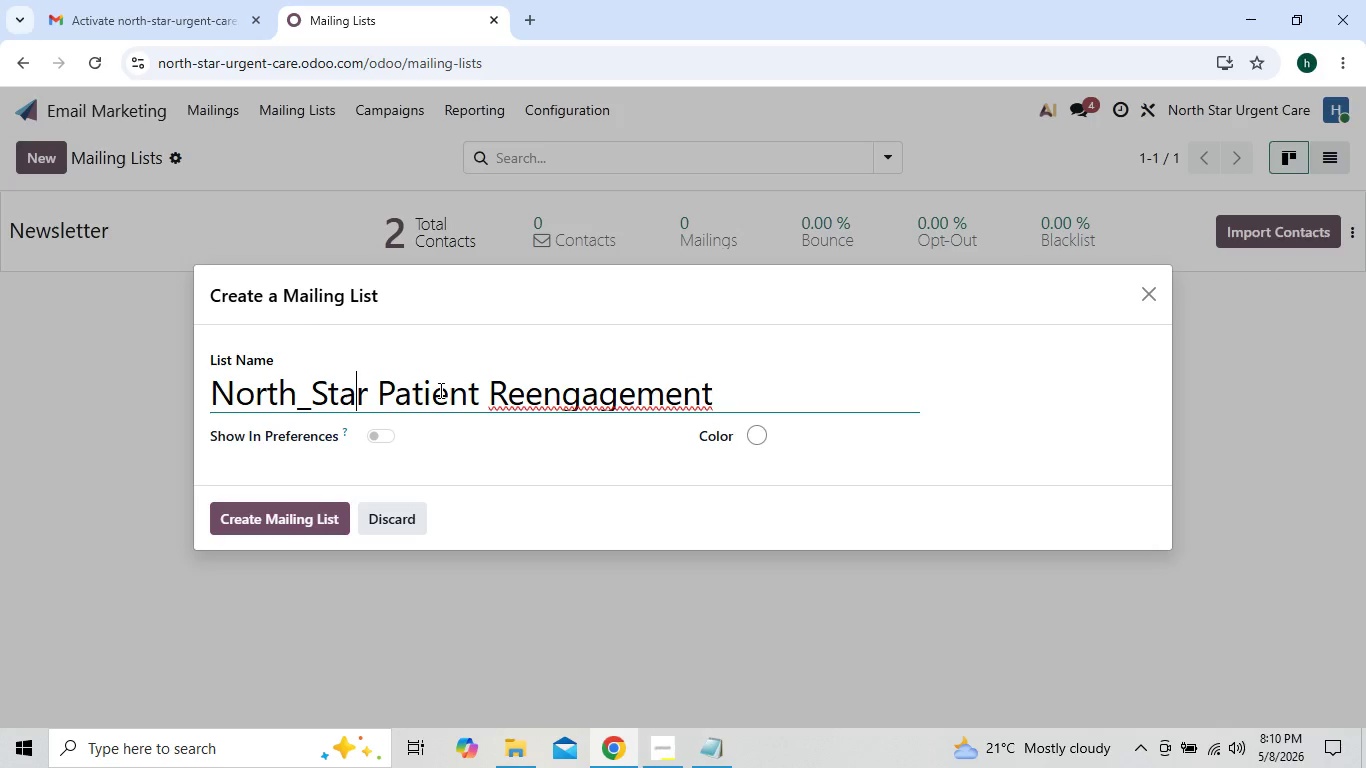 
key(ArrowLeft)
 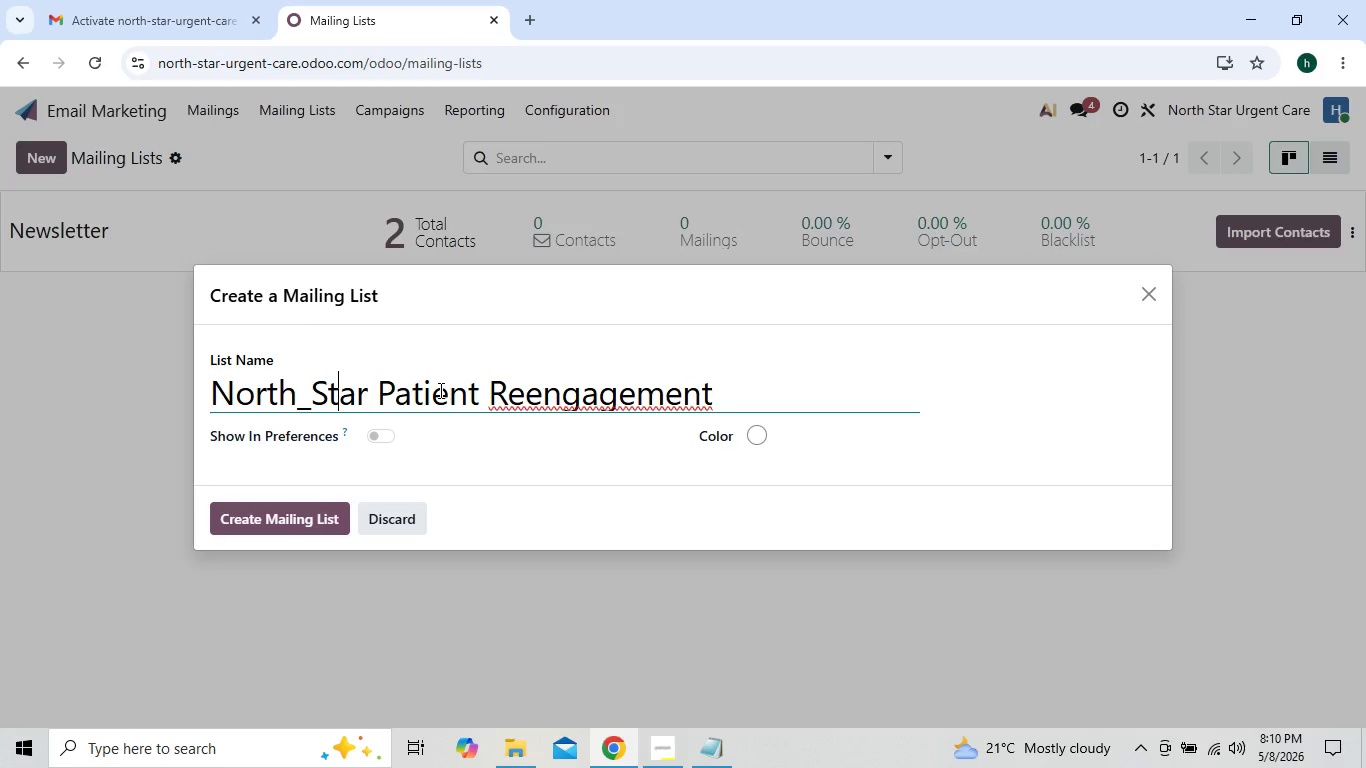 
key(ArrowLeft)
 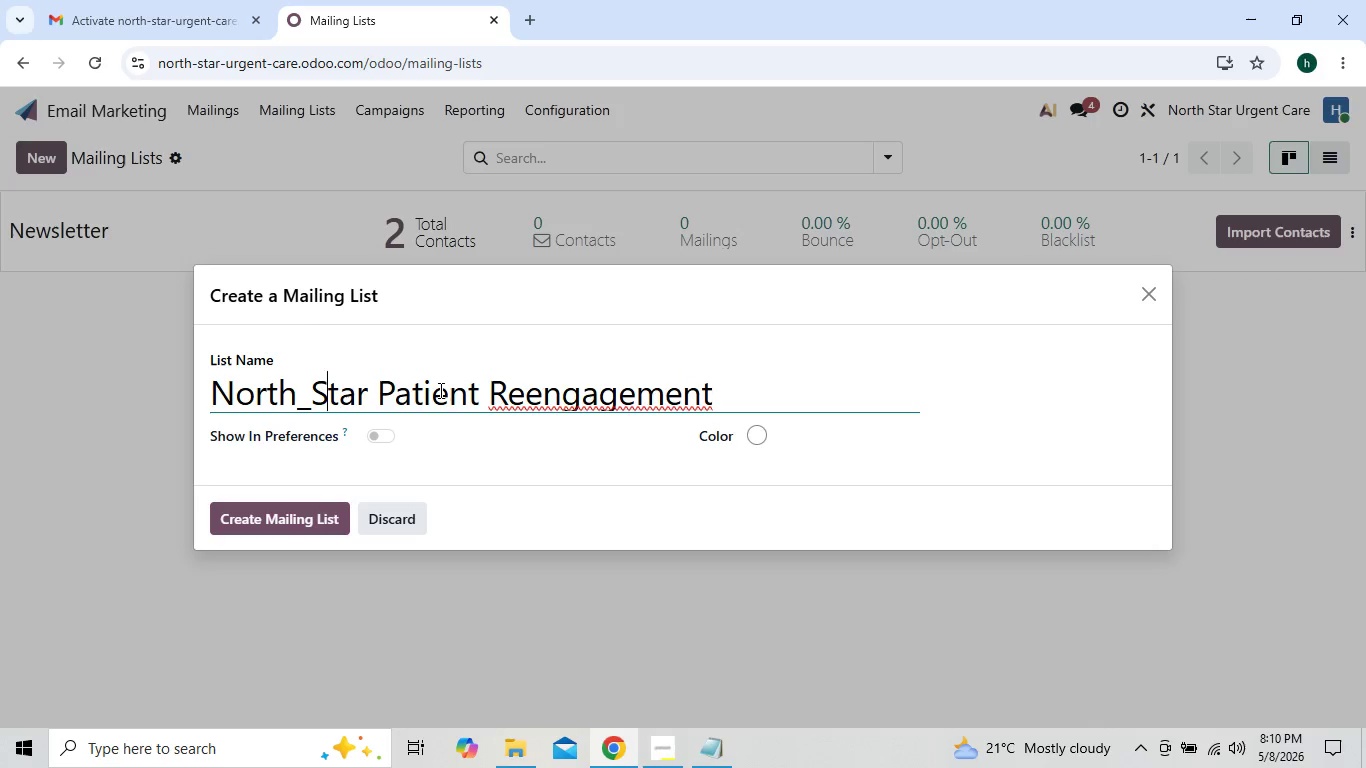 
key(ArrowLeft)
 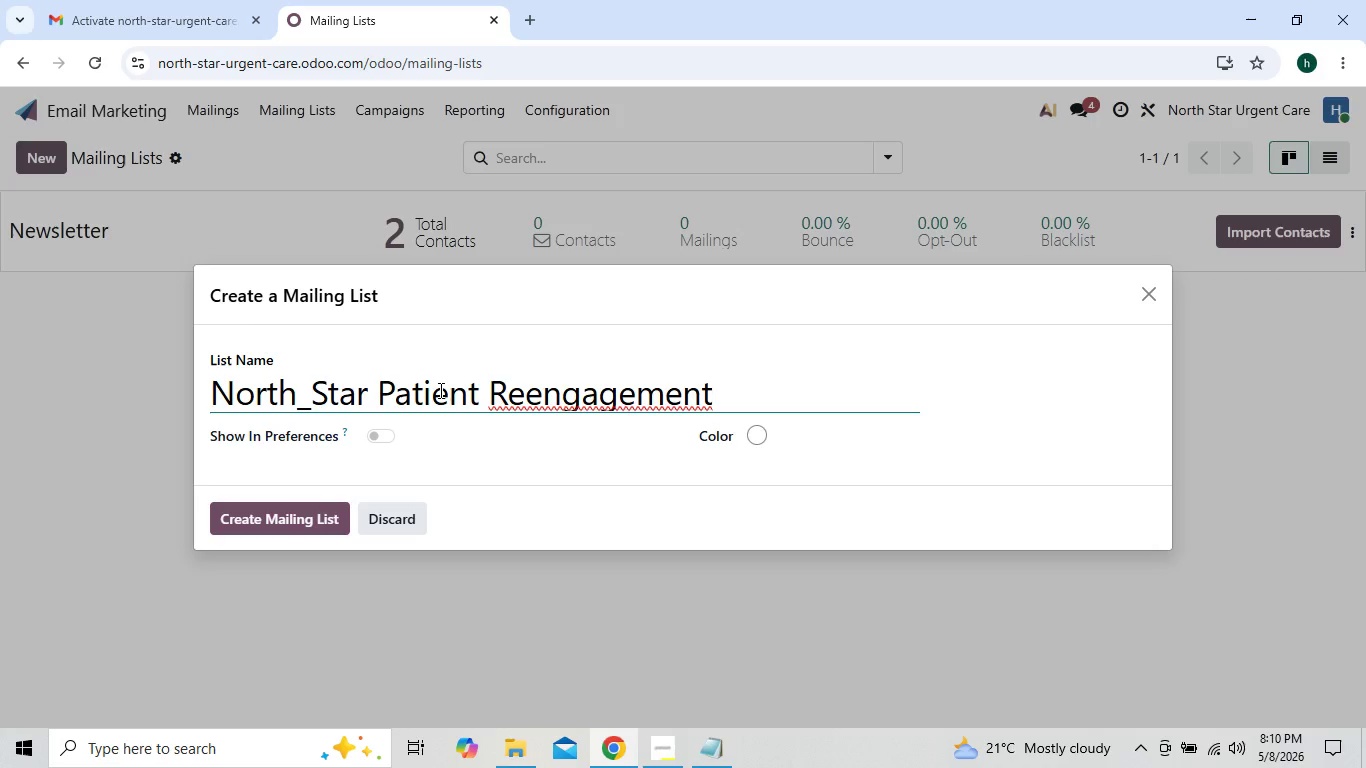 
key(Backspace)
 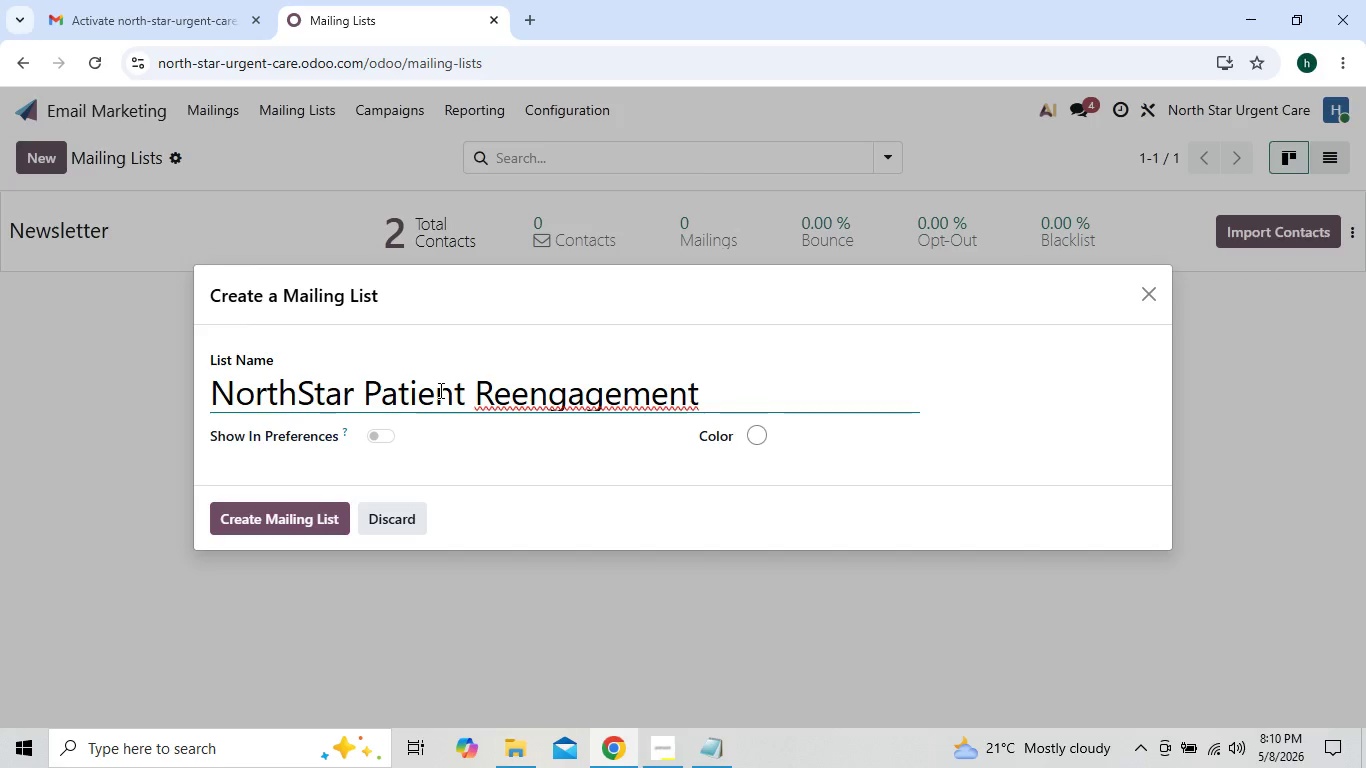 
key(Space)
 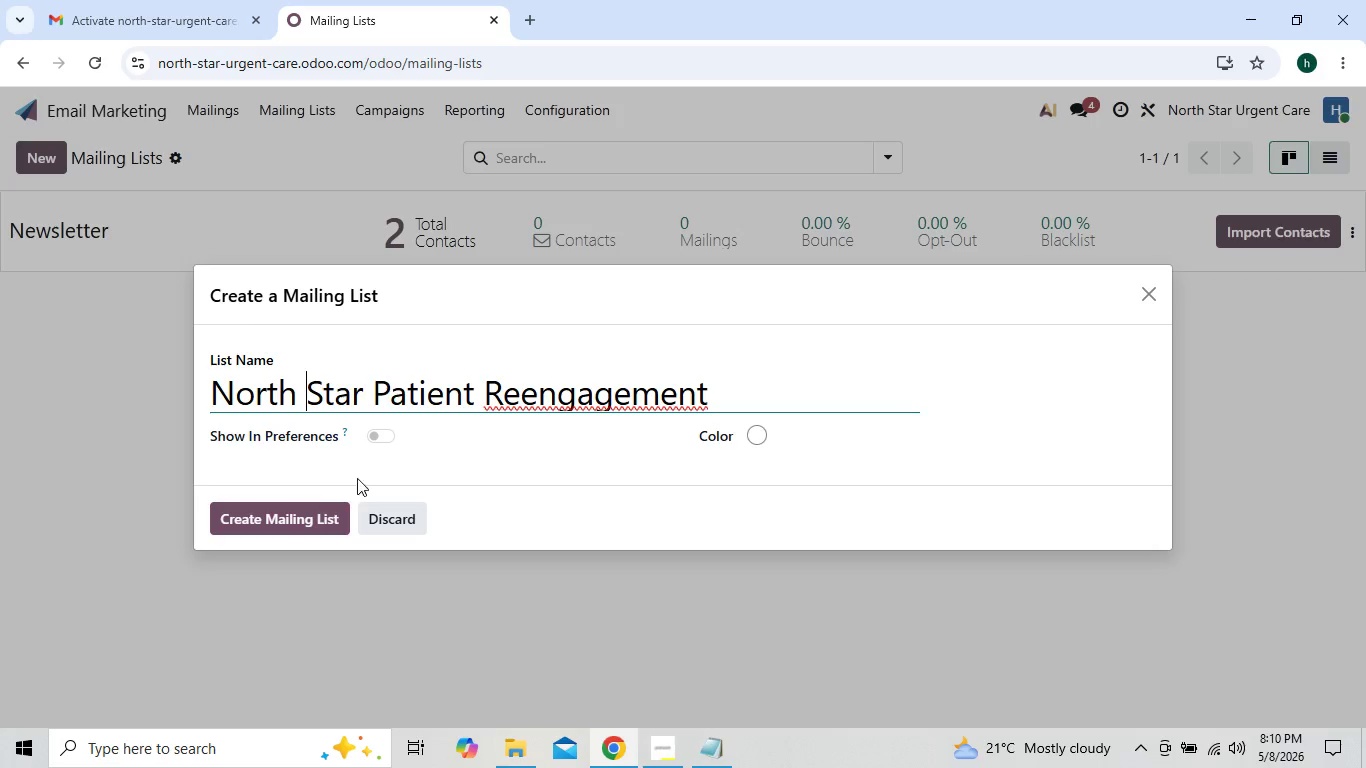 
left_click([306, 516])
 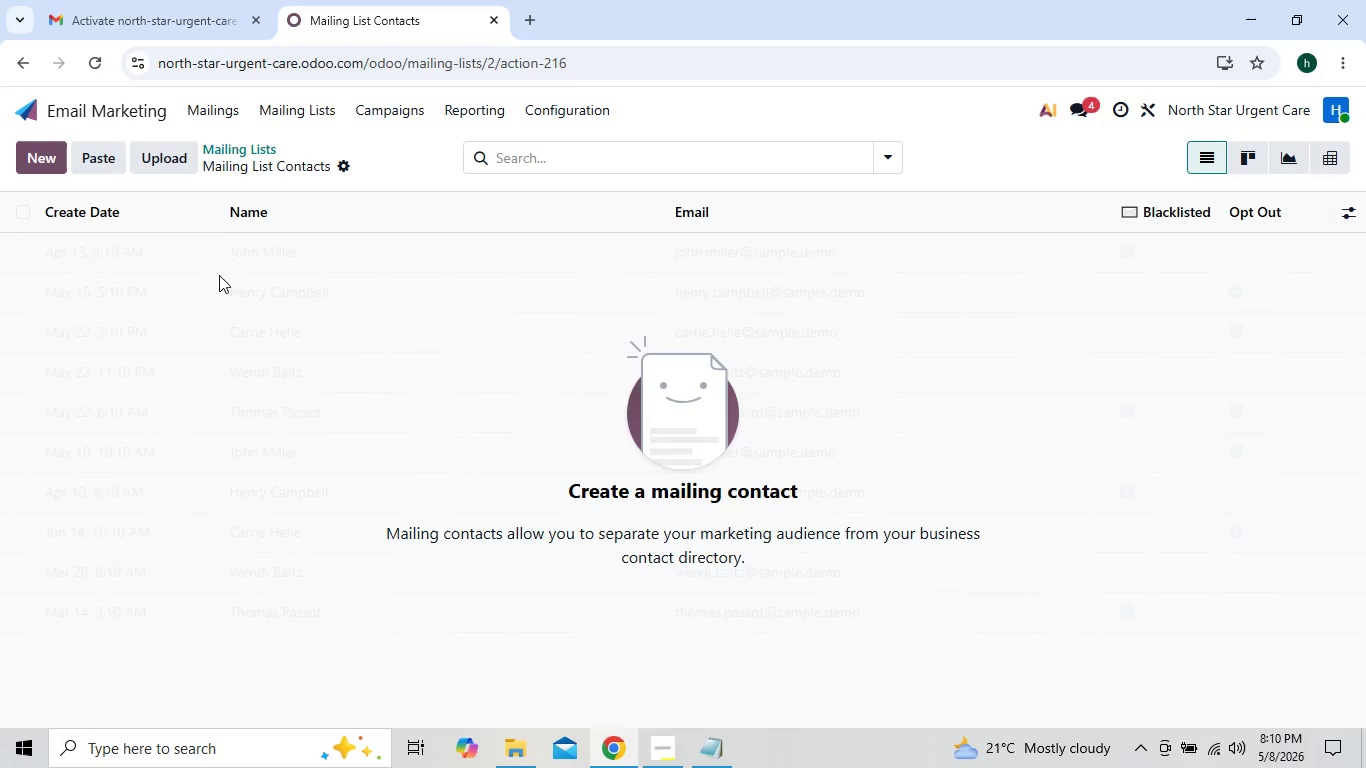 
left_click([159, 168])
 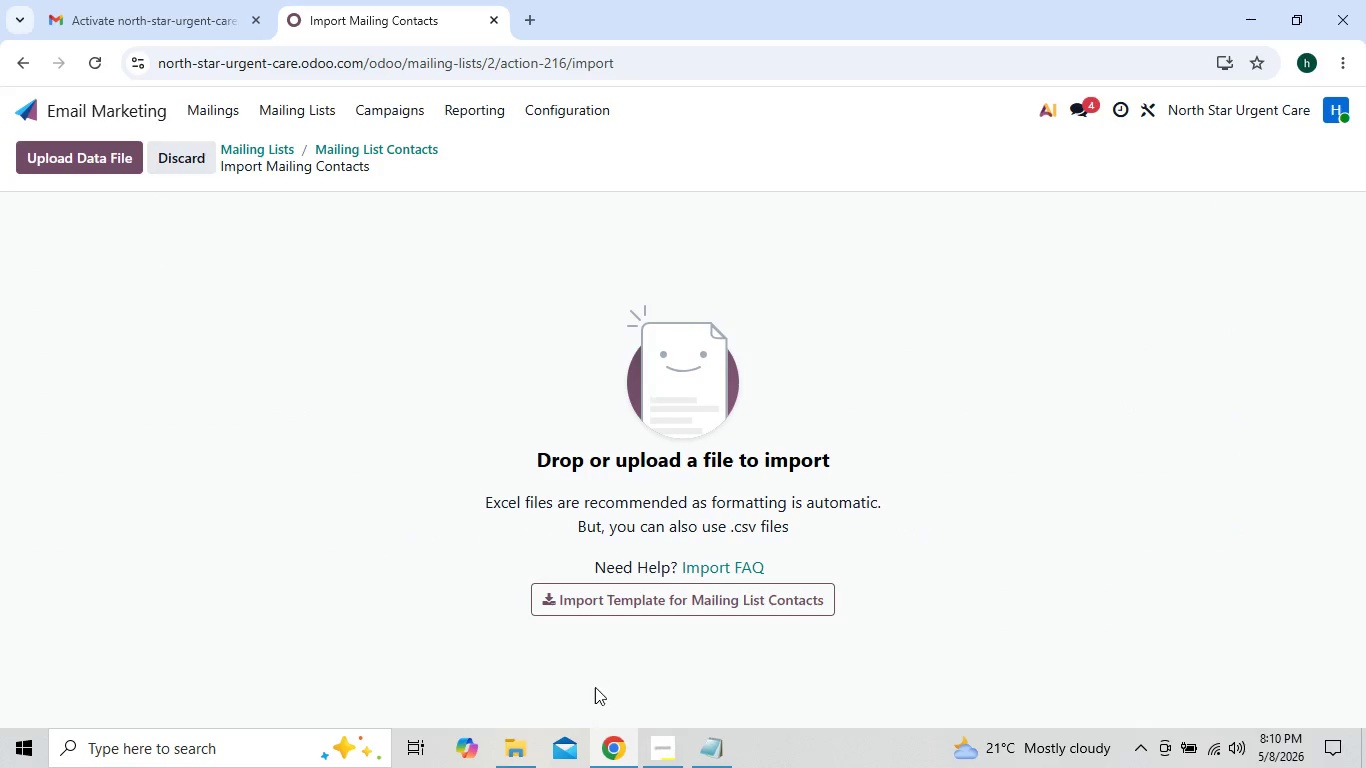 
mouse_move([664, 762])
 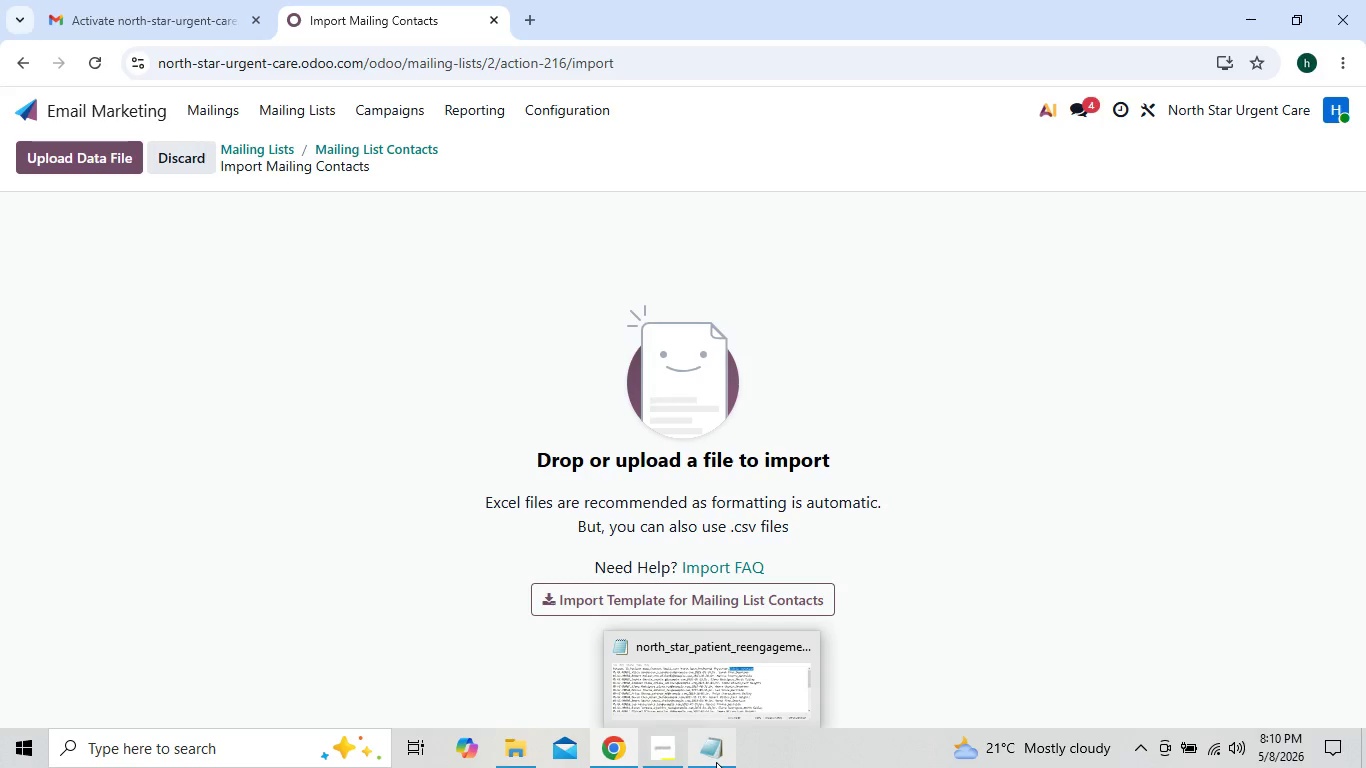 
mouse_move([662, 750])
 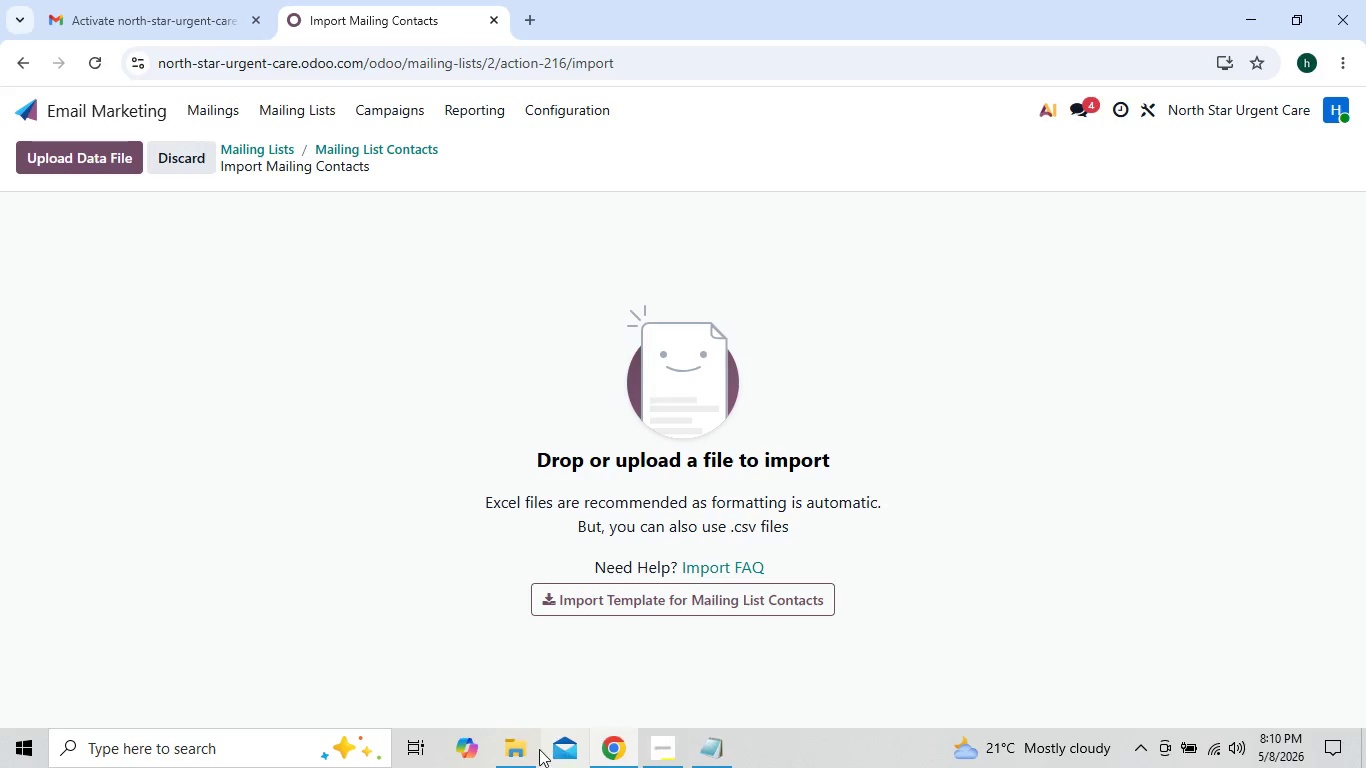 
left_click([521, 749])
 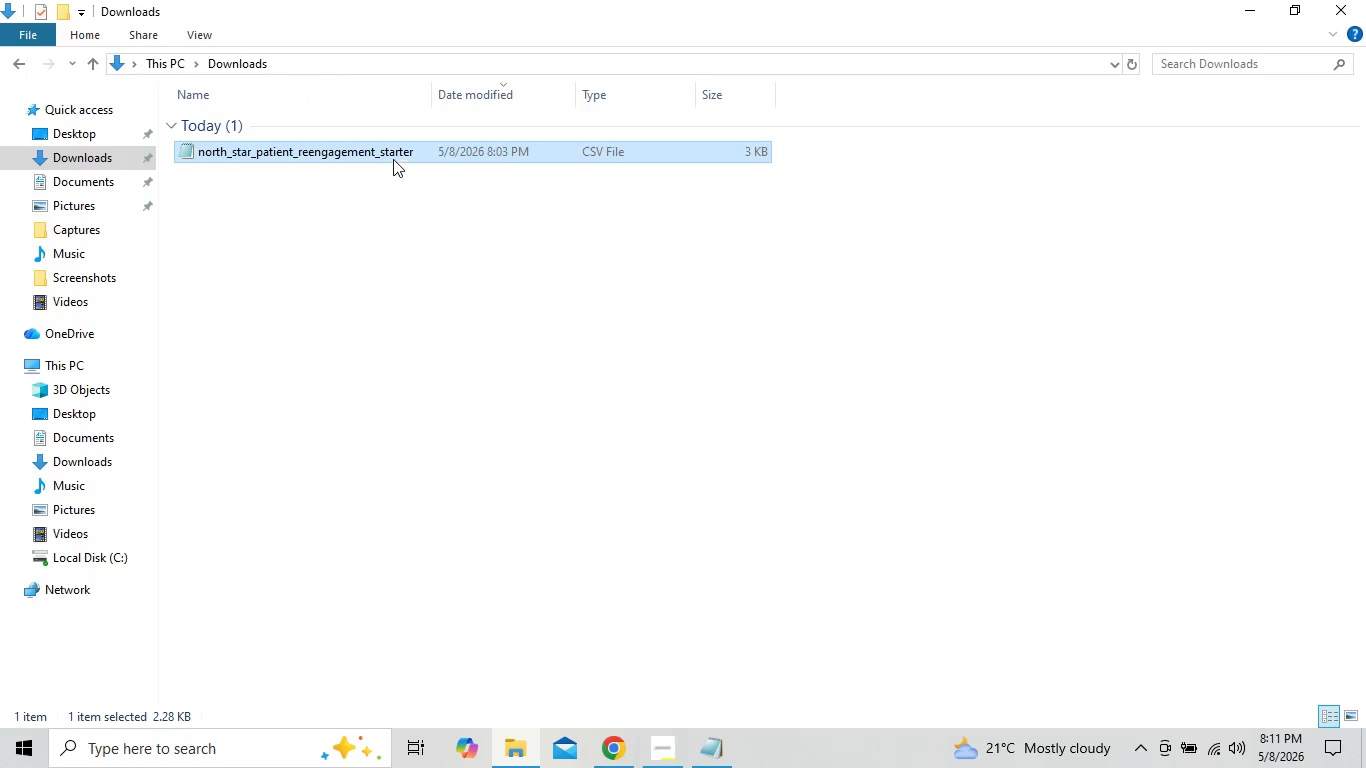 
left_click_drag(start_coordinate=[401, 152], to_coordinate=[619, 665])
 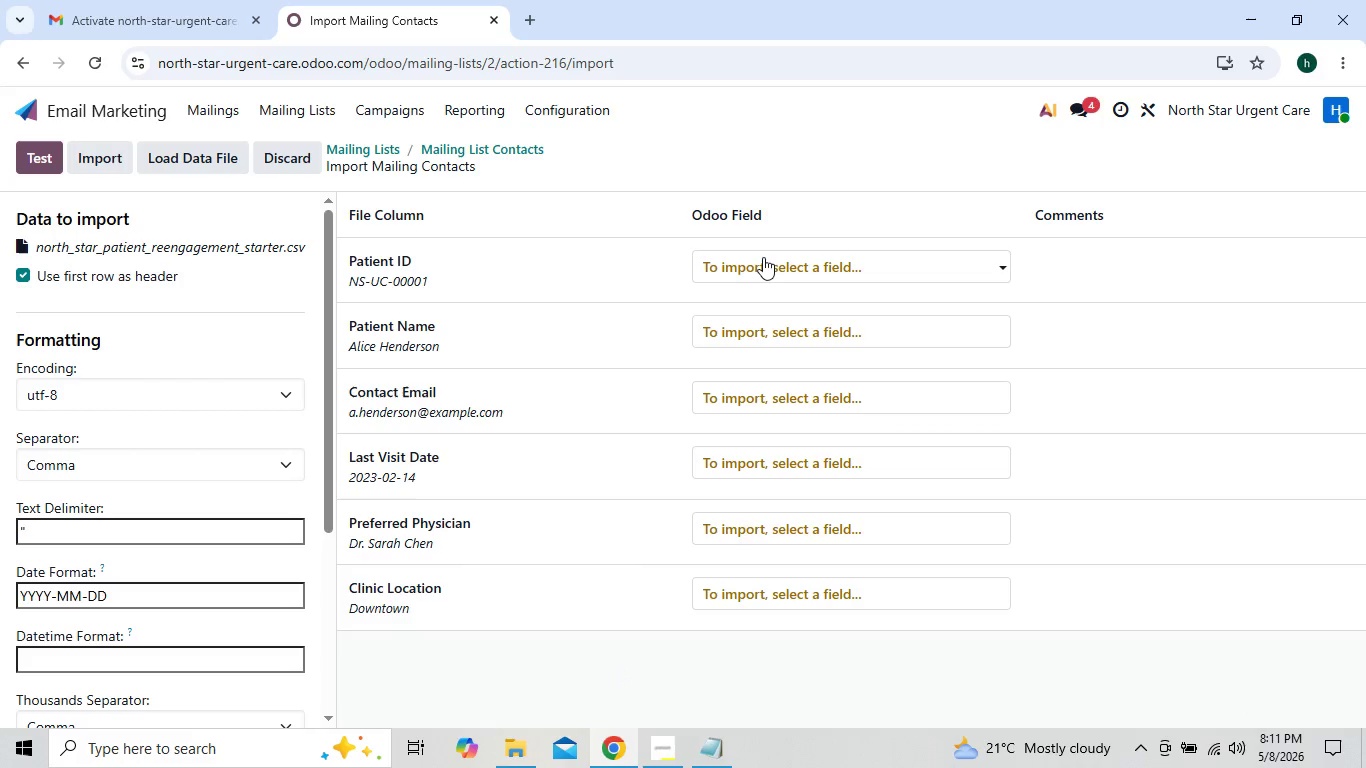 
left_click([804, 259])
 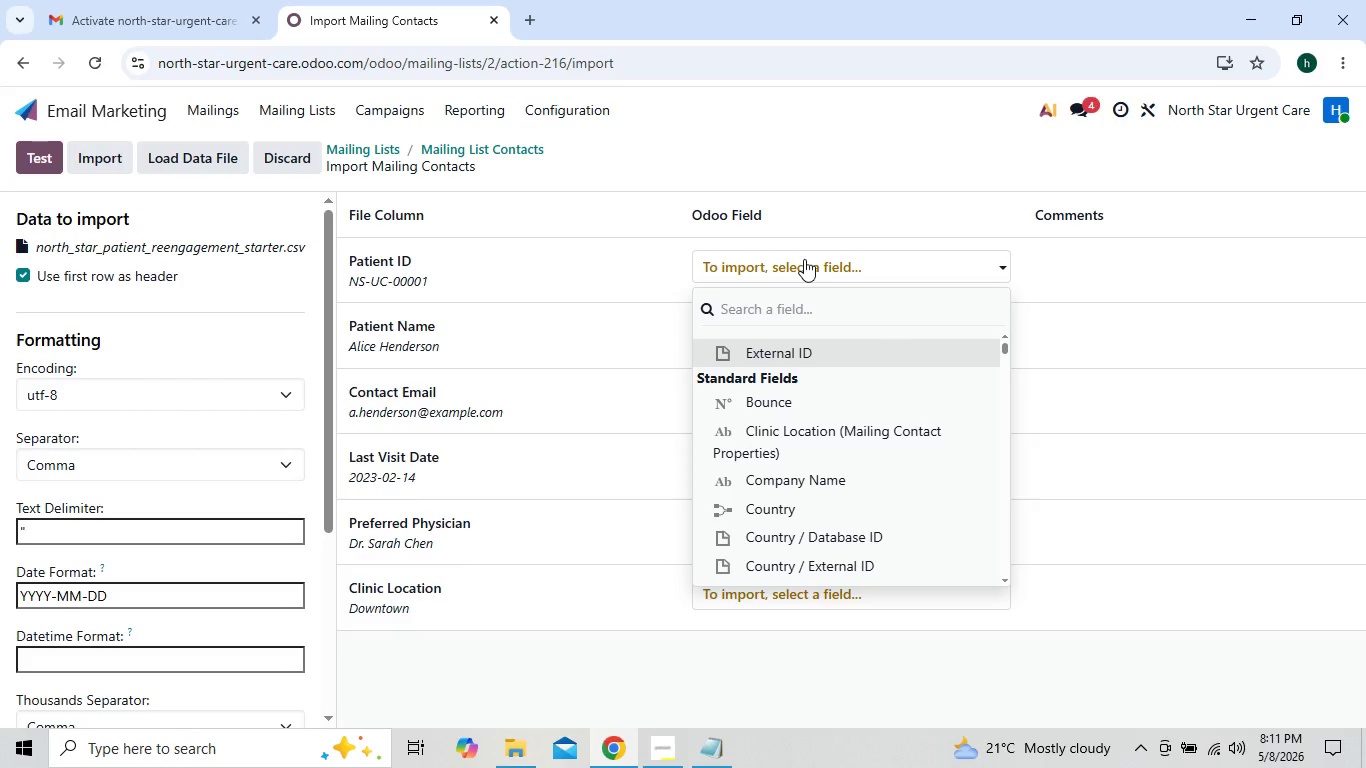 
type(pat)
 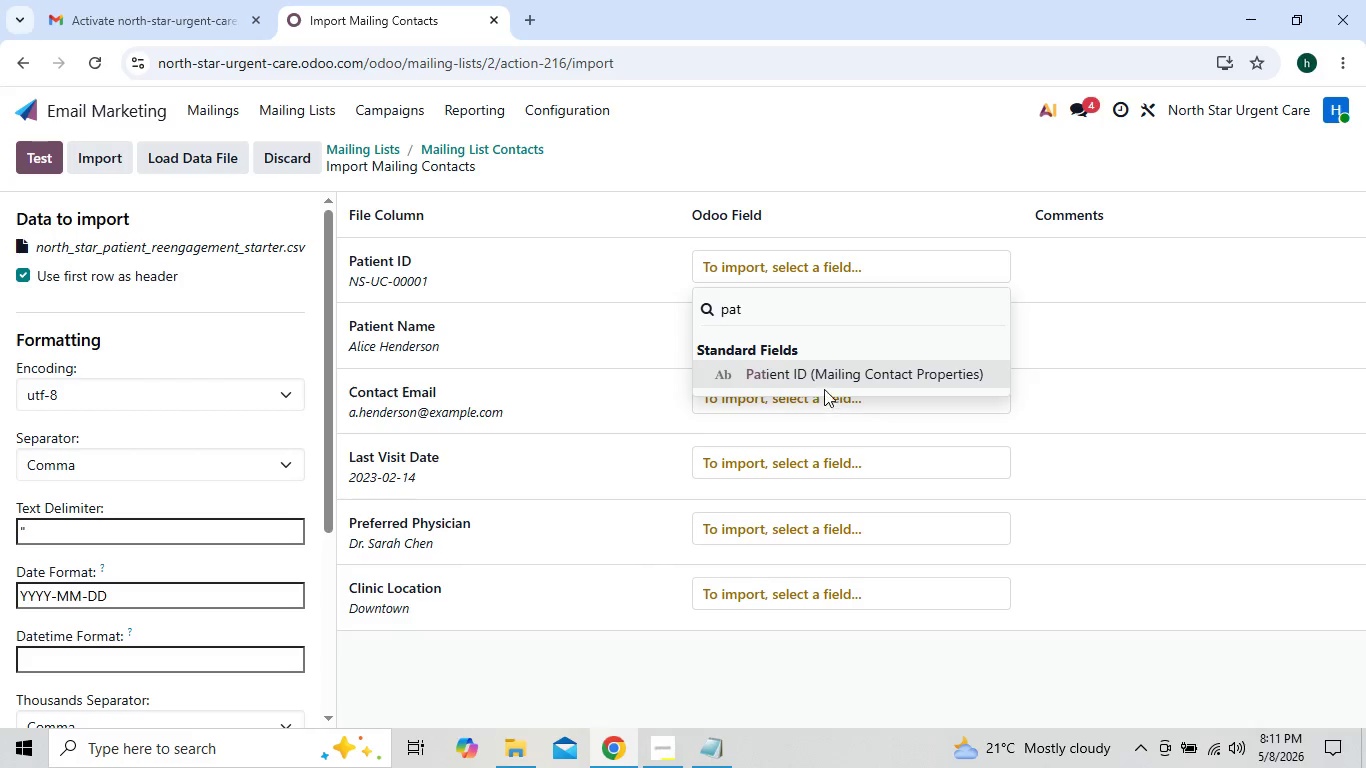 
left_click([827, 375])
 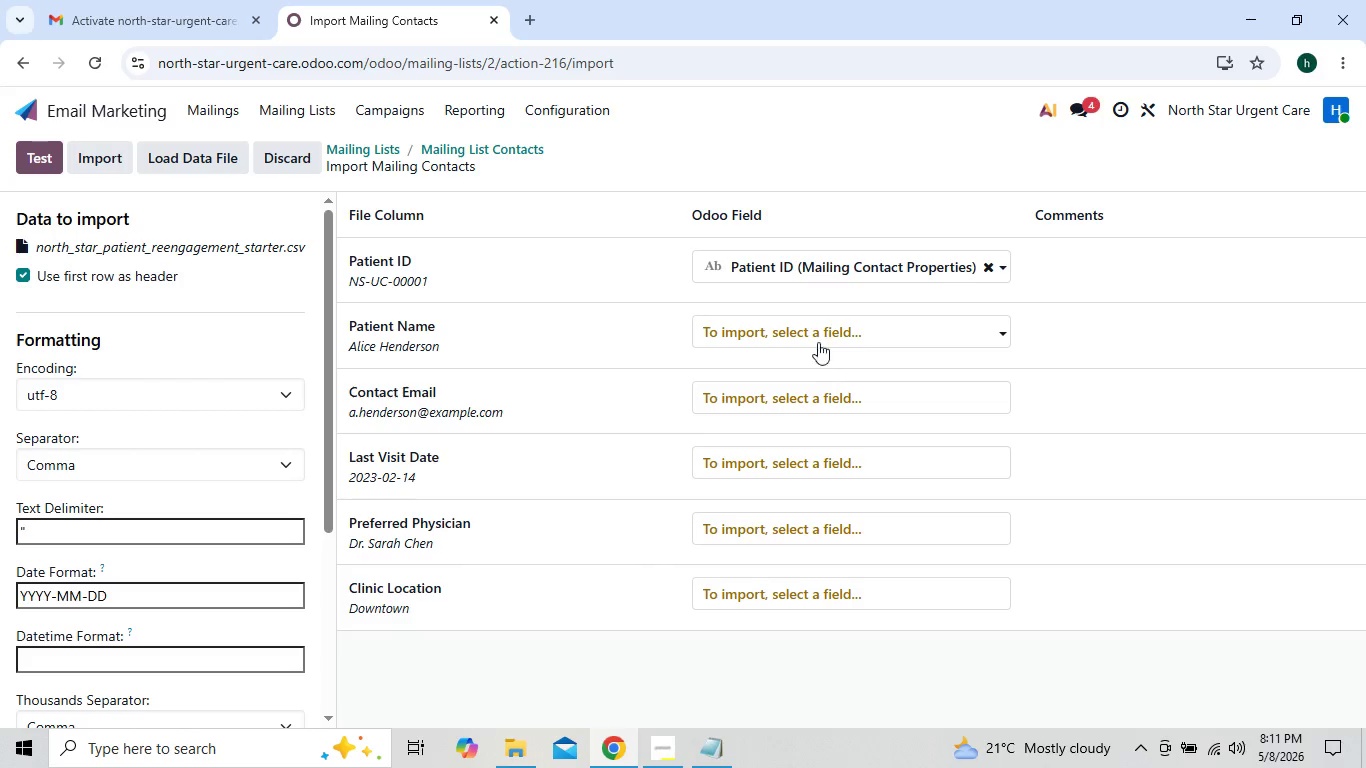 
left_click([818, 336])
 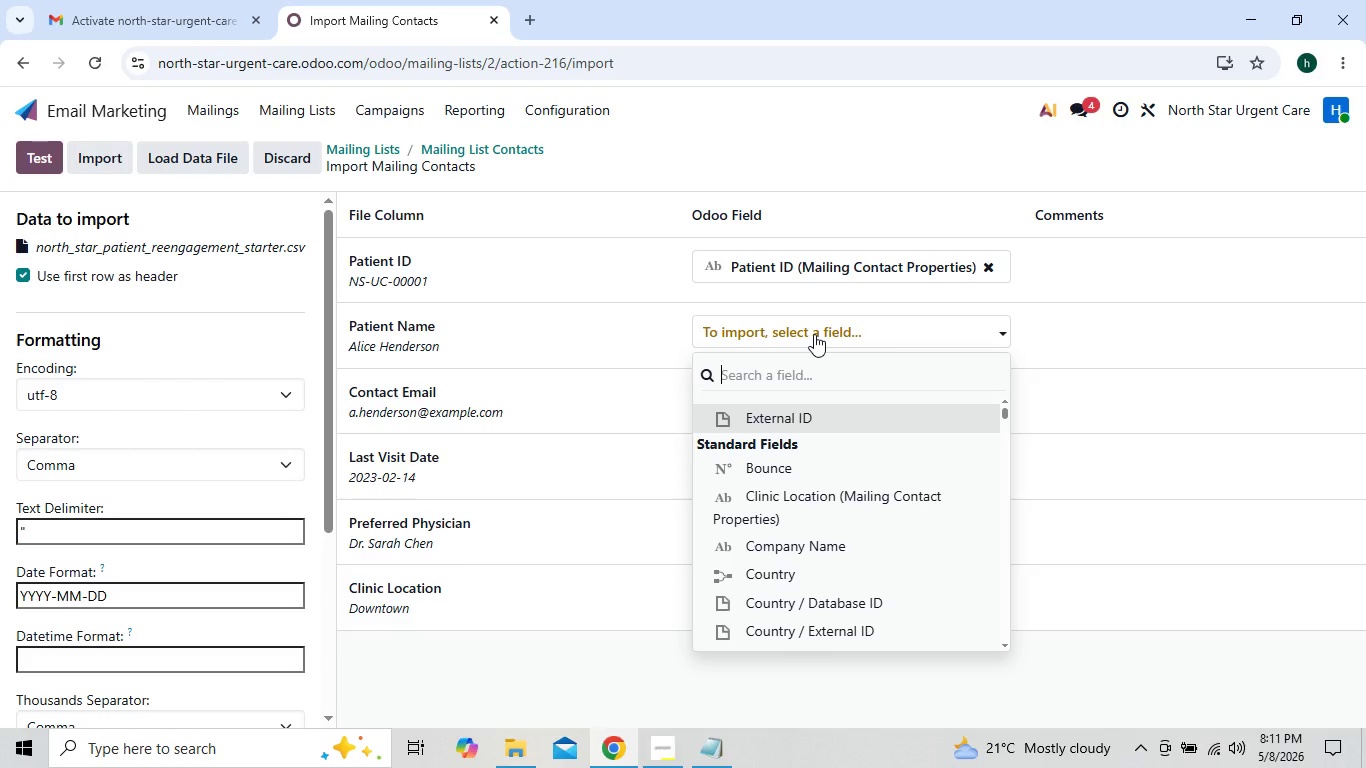 
type(nam)
 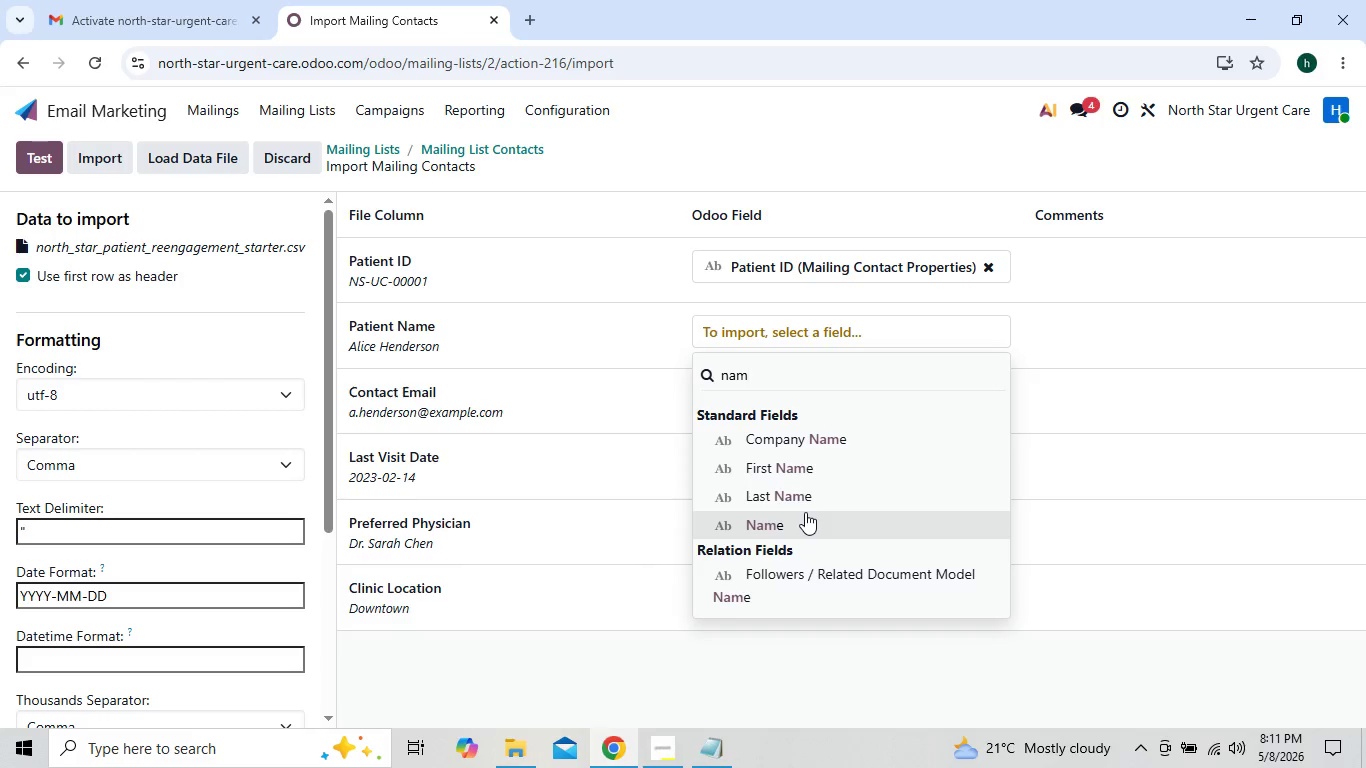 
left_click([805, 512])
 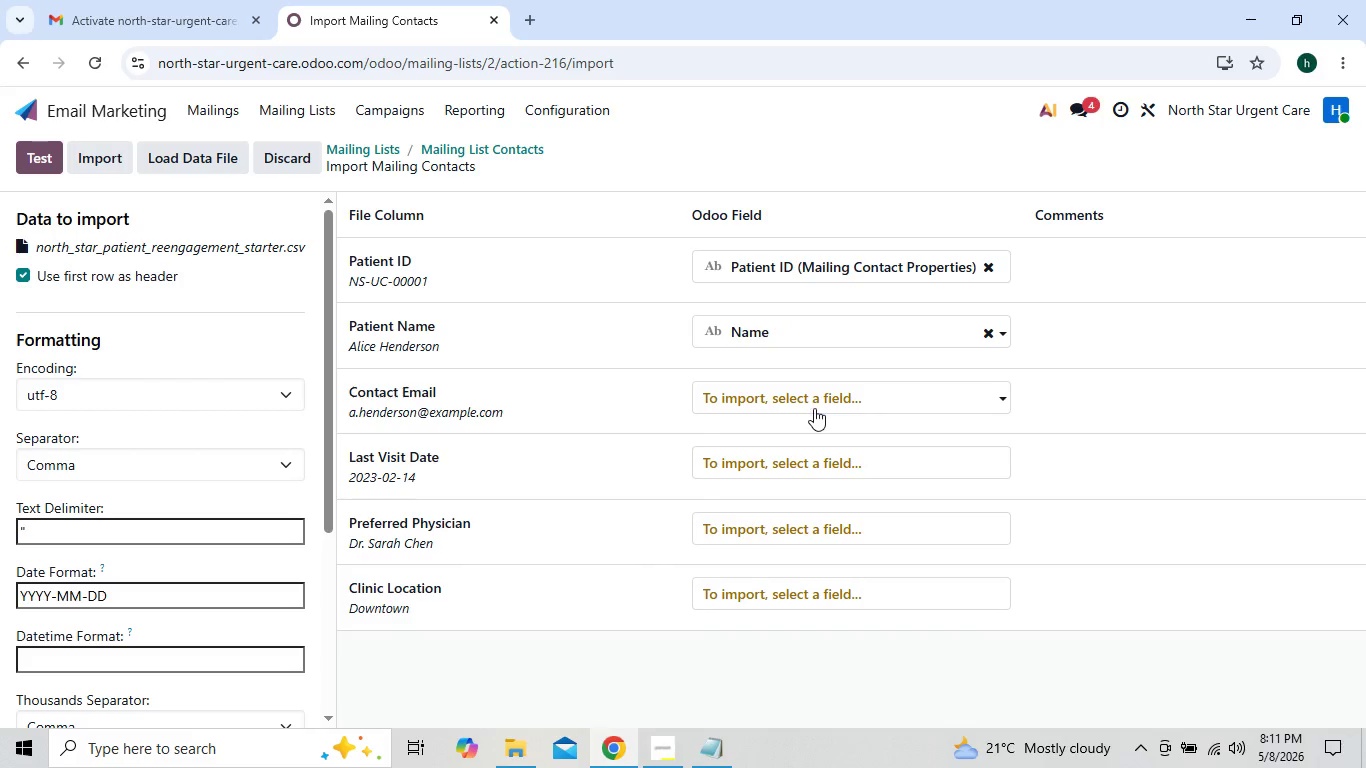 
left_click([822, 402])
 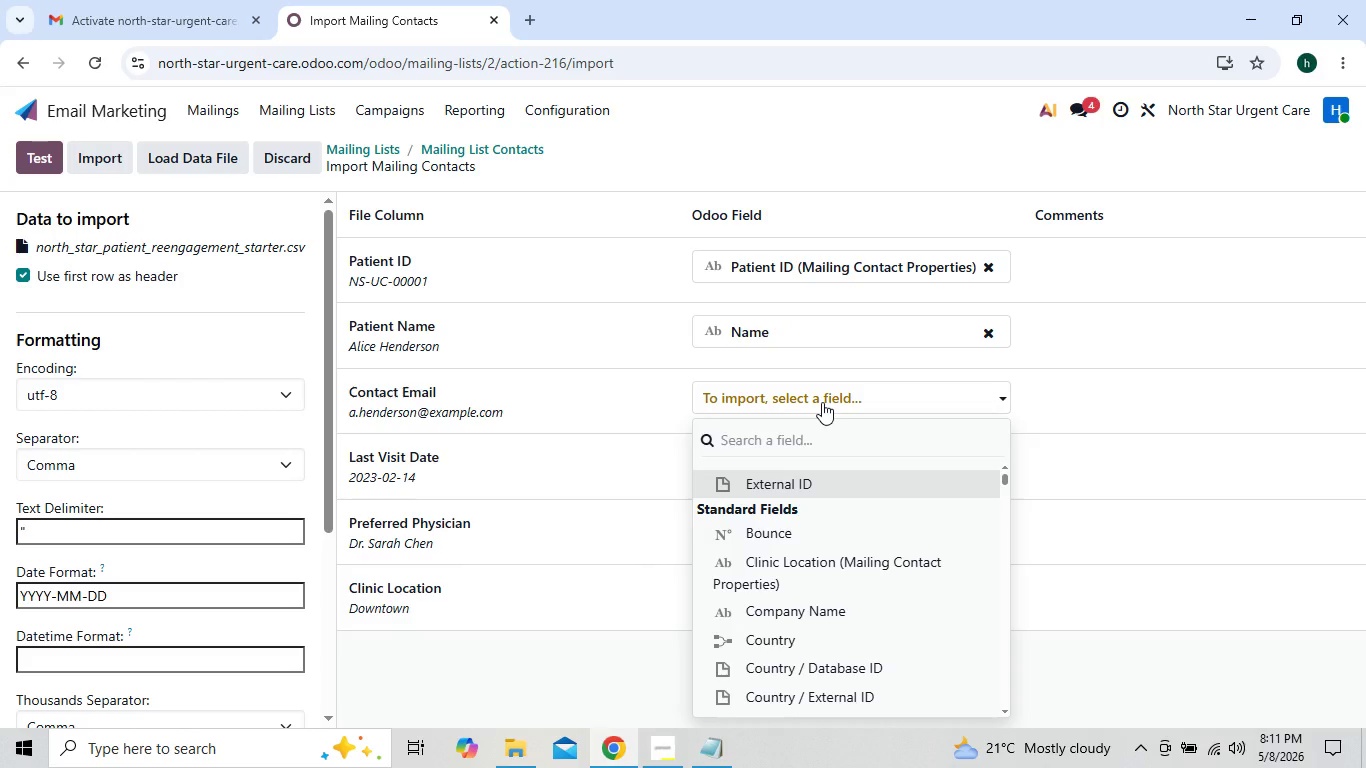 
type(con)
 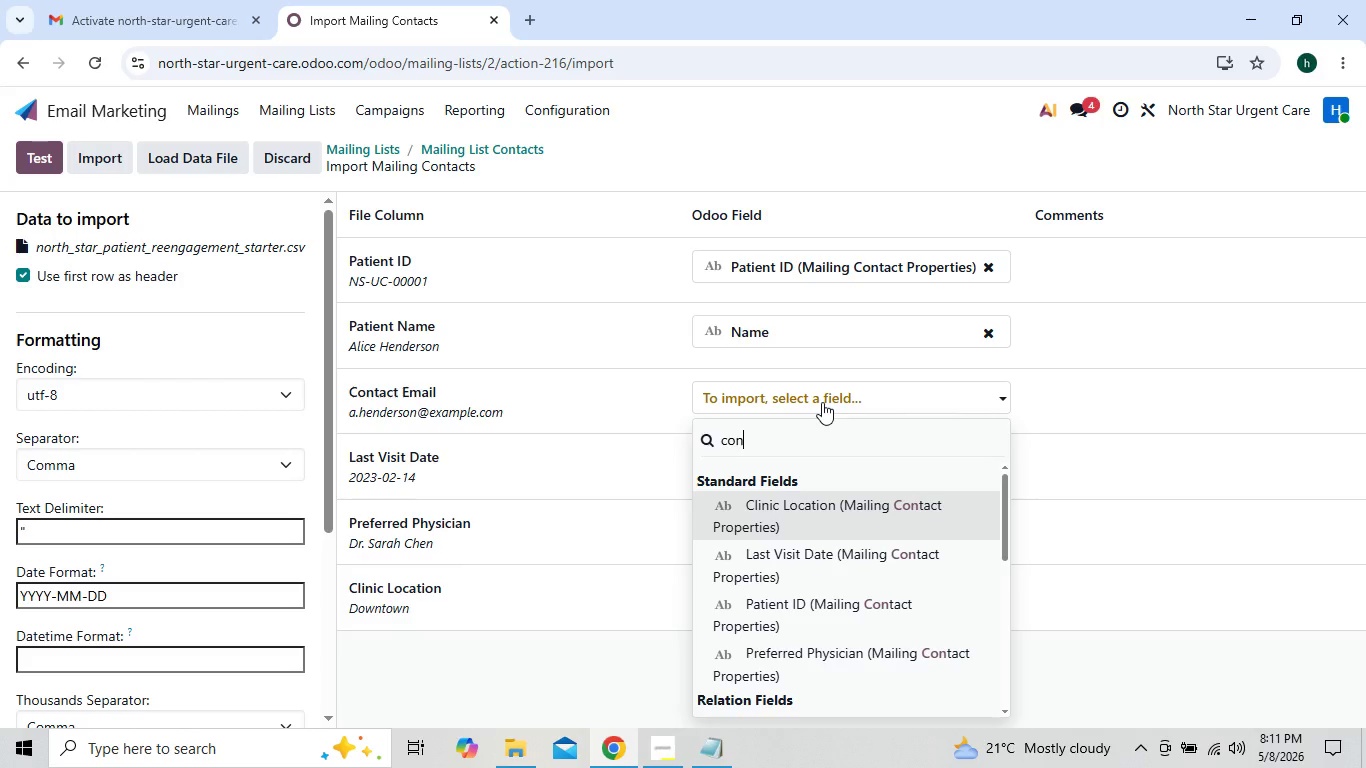 
wait(10.48)
 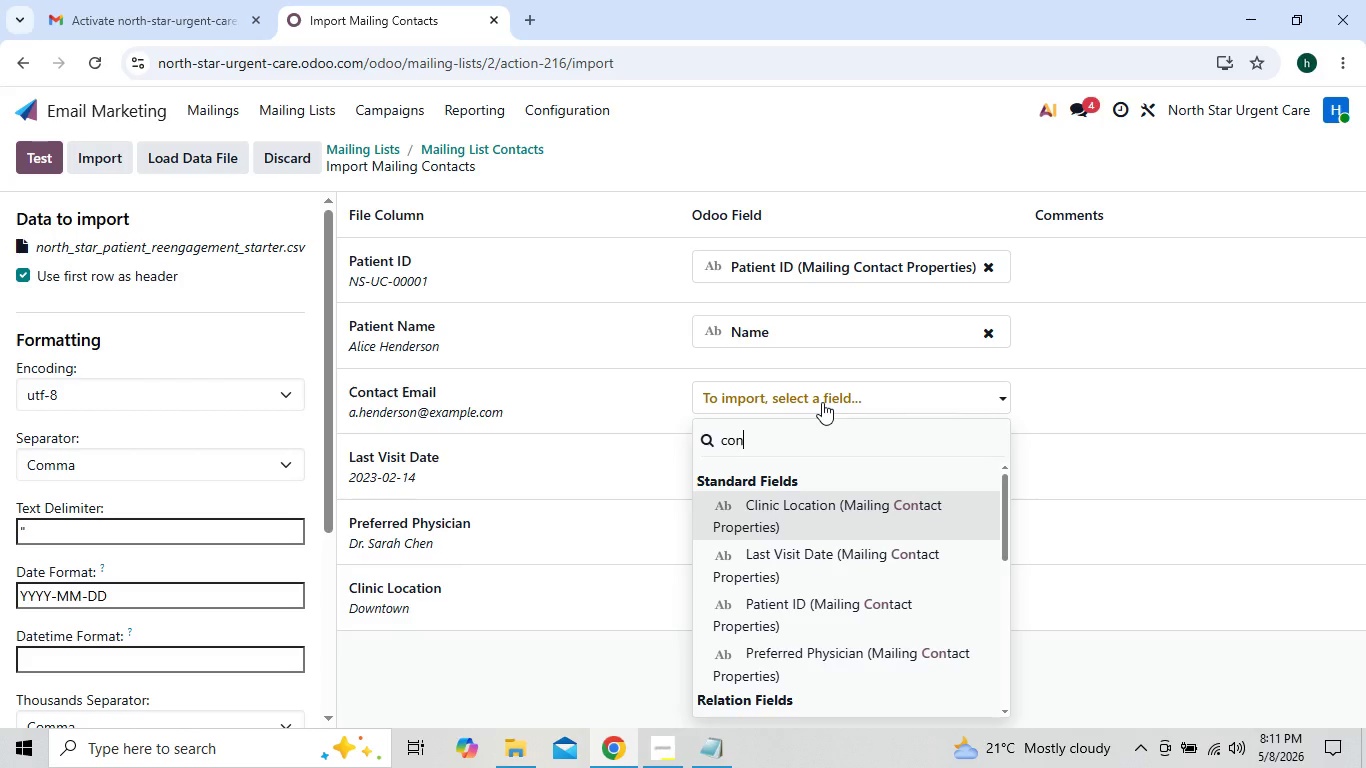 
type(ta)
 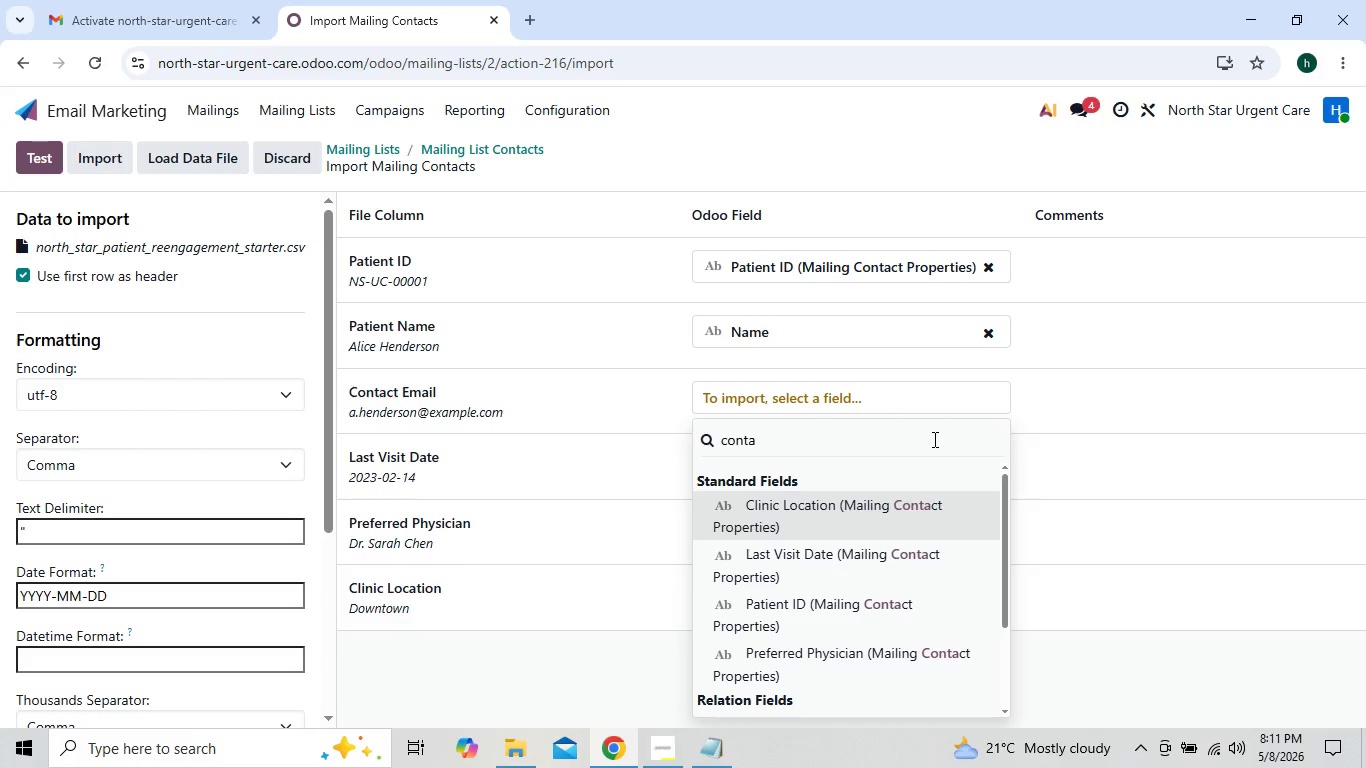 
left_click([1054, 446])
 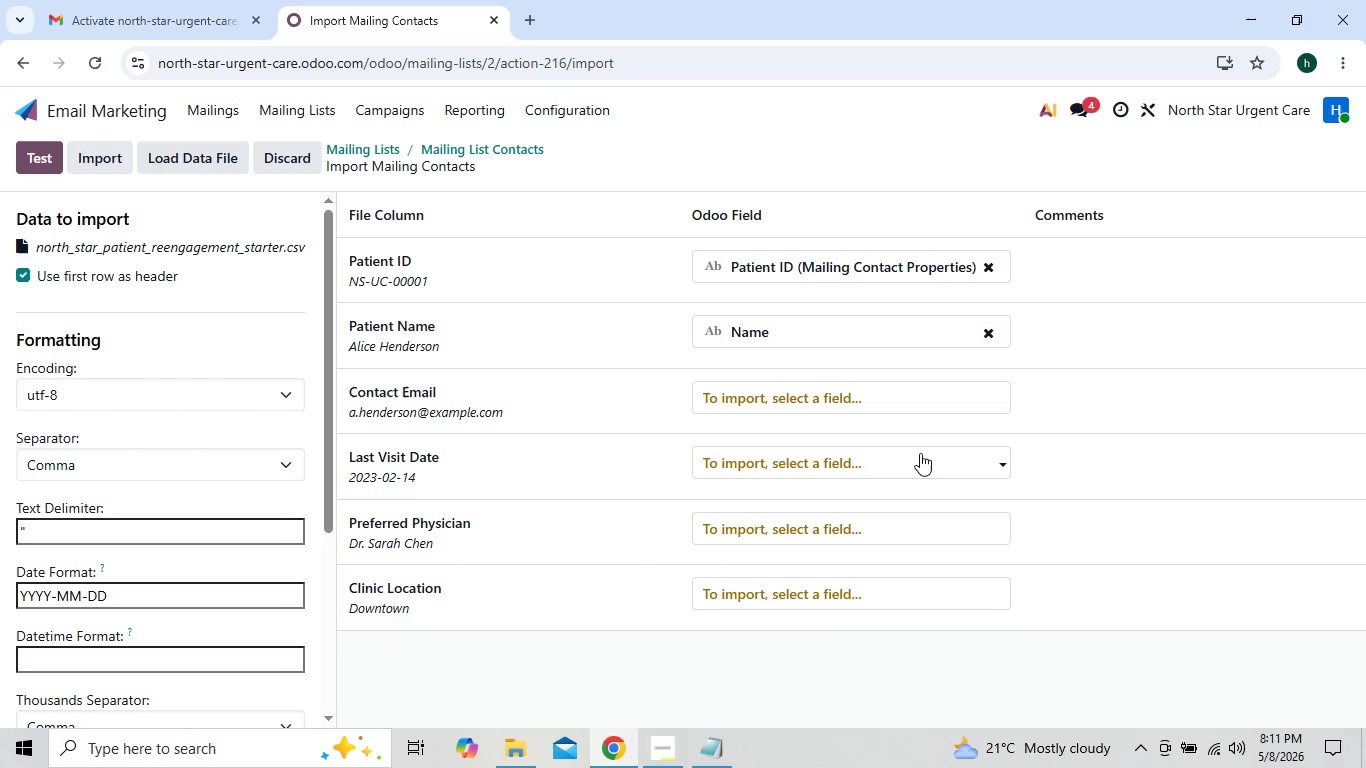 
left_click([914, 460])
 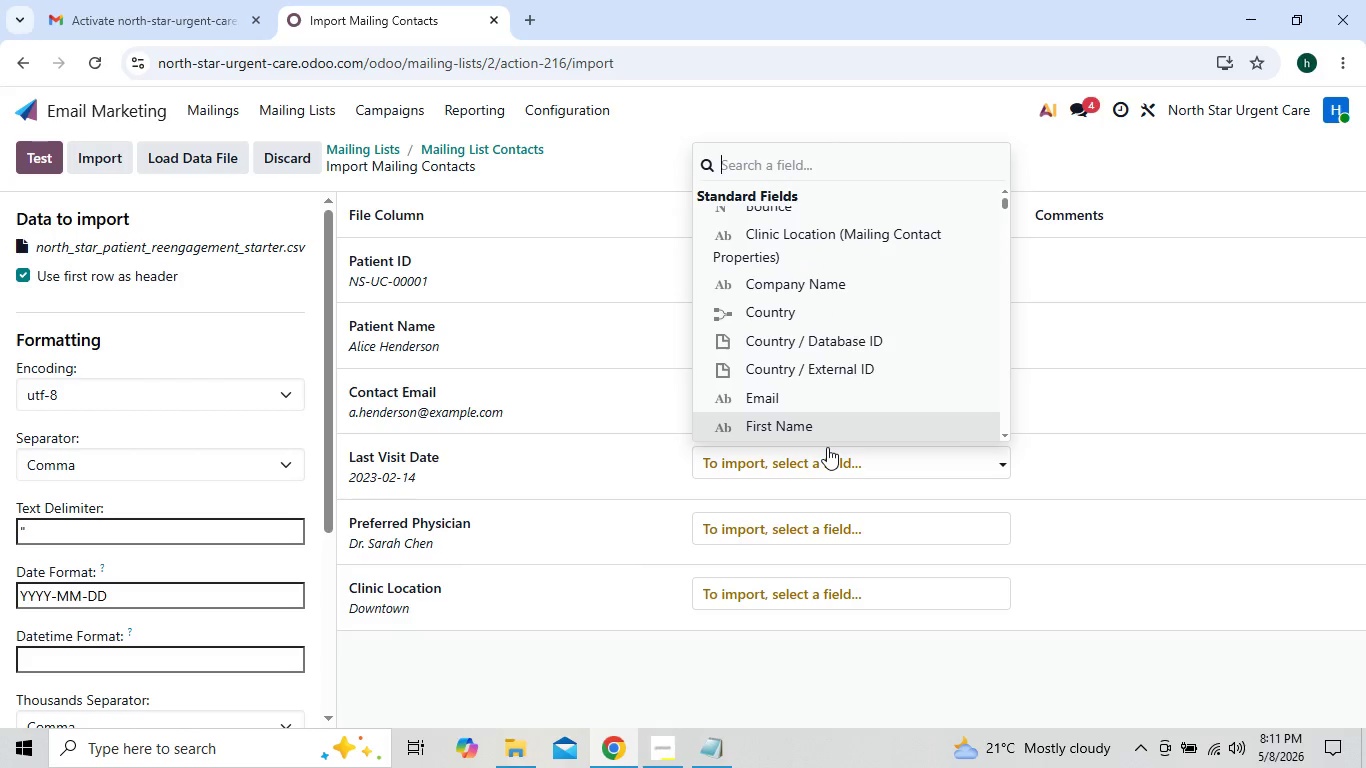 
type(last)
key(Backspace)
key(Backspace)
type(as)
 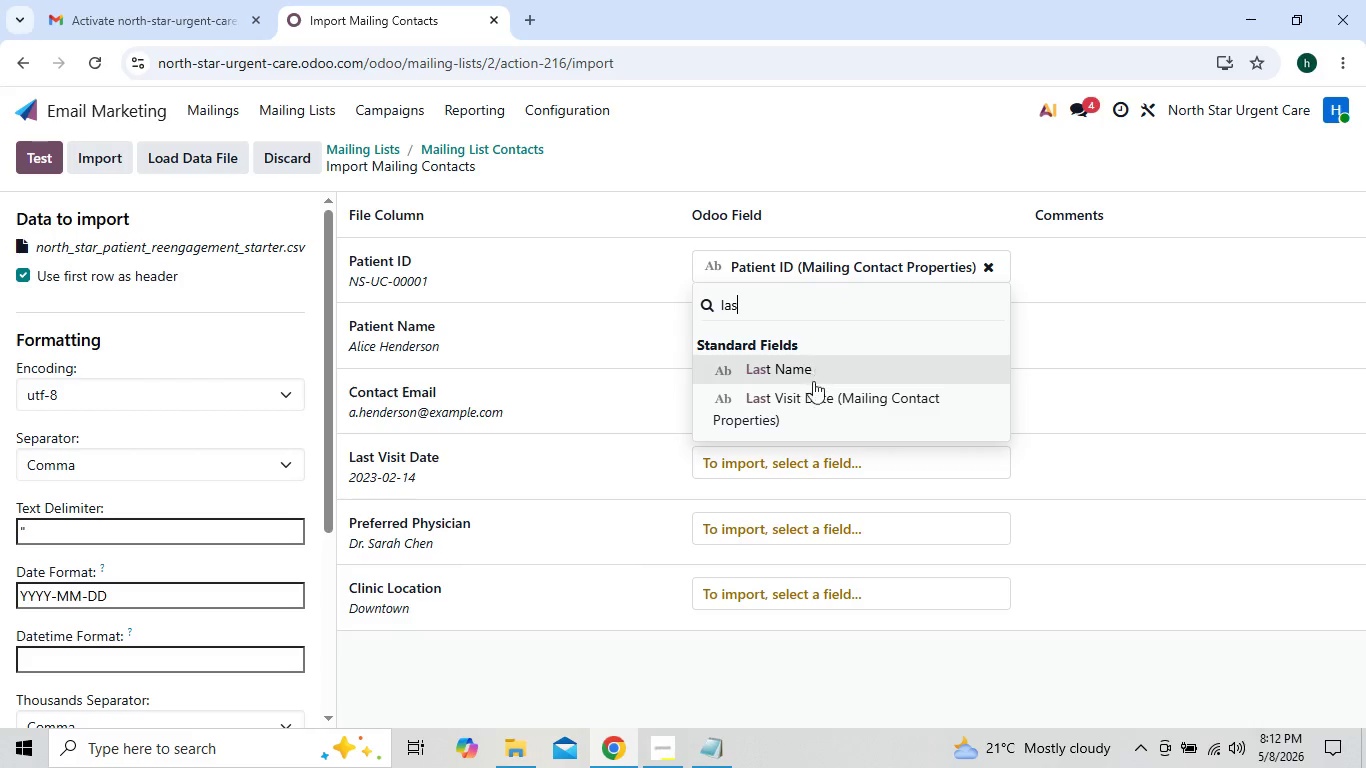 
left_click([809, 403])
 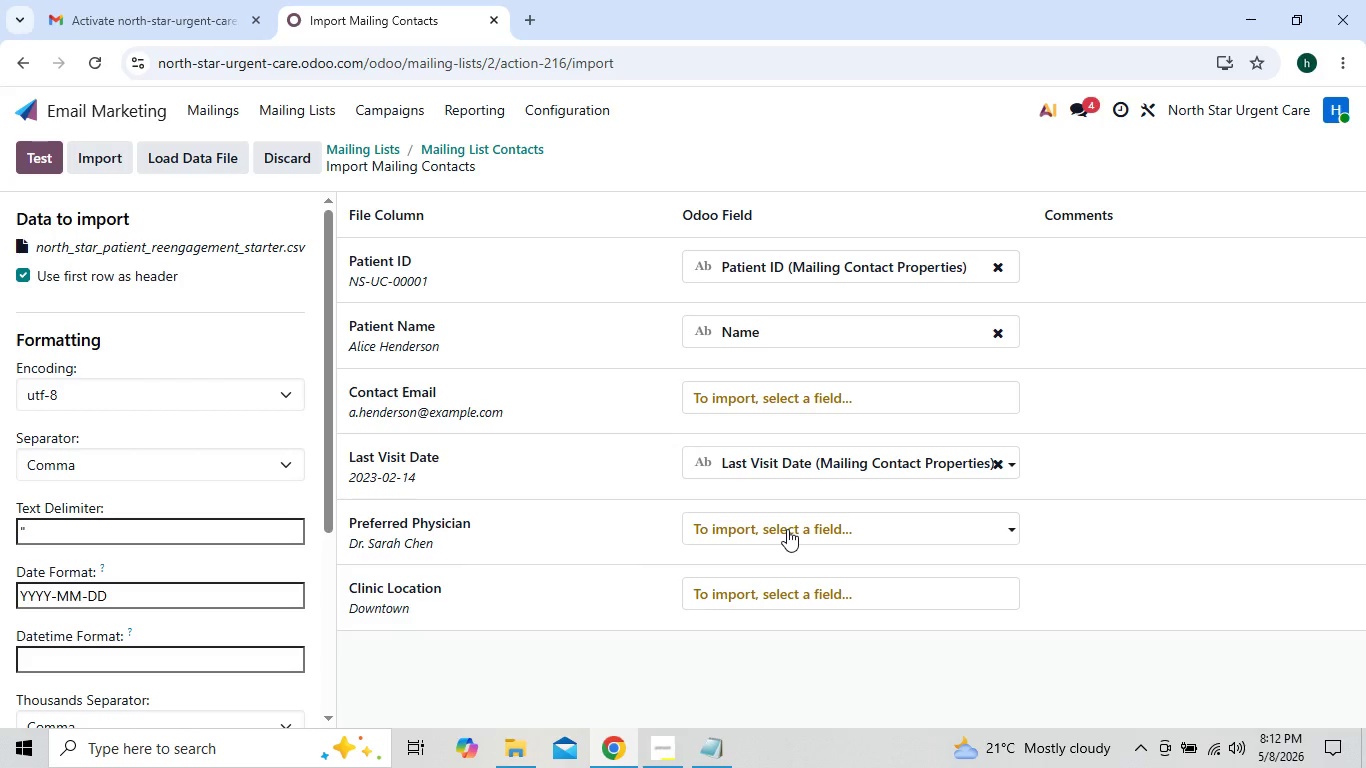 
left_click([787, 529])
 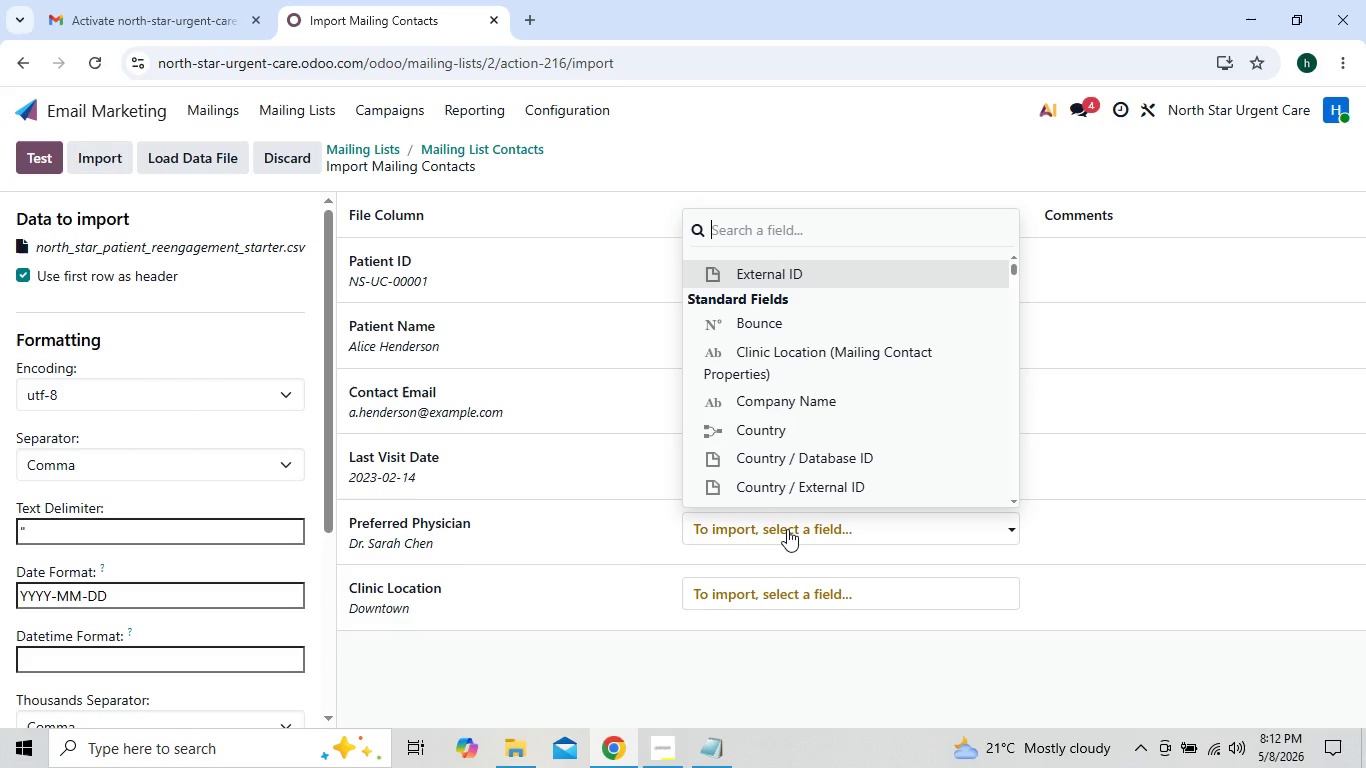 
left_click([787, 529])
 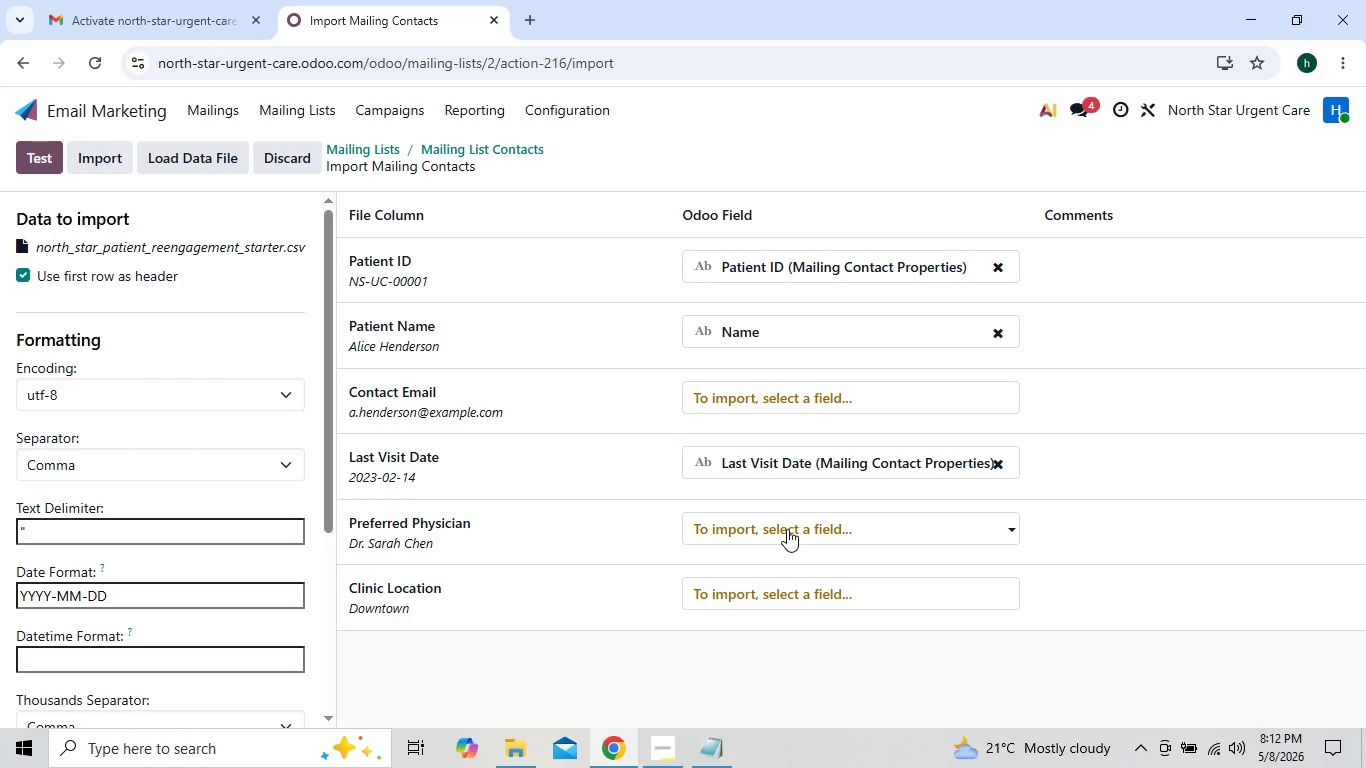 
left_click([787, 529])
 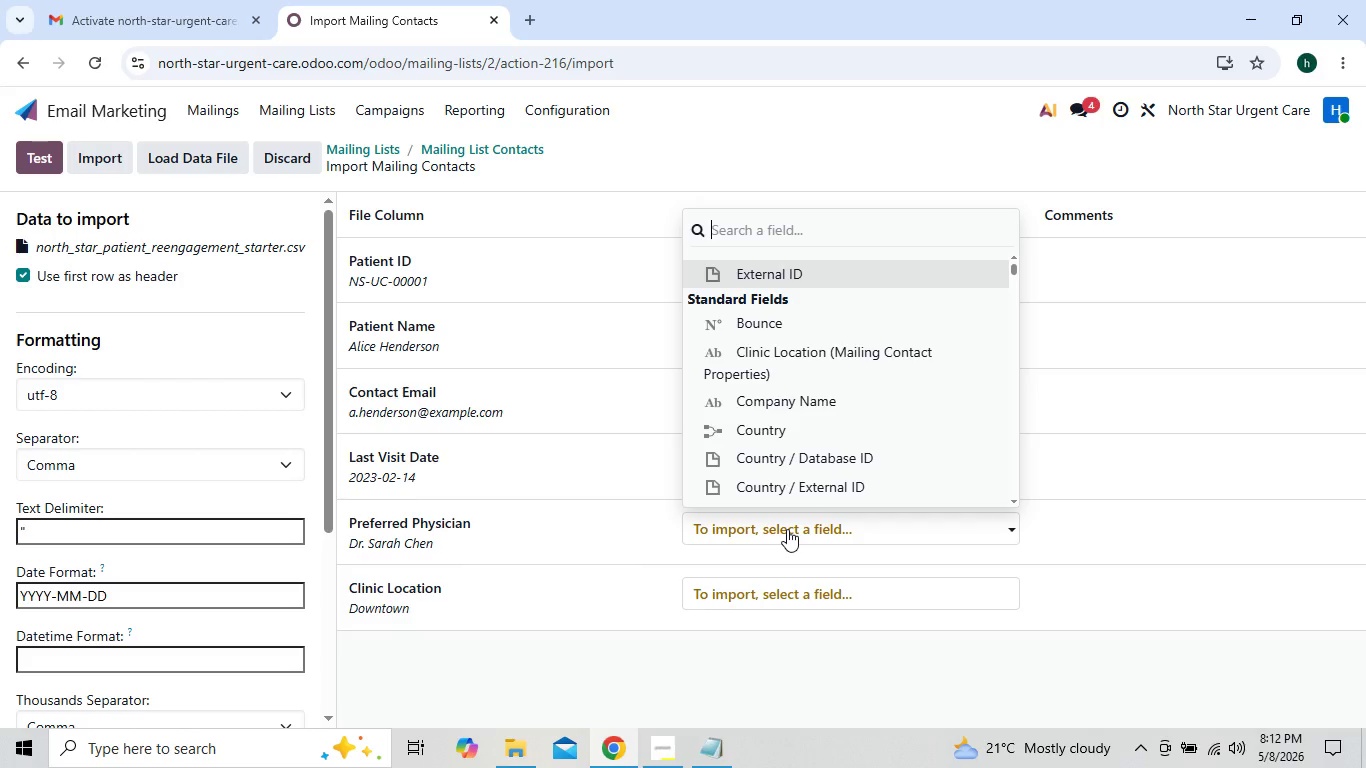 
type(pr)
 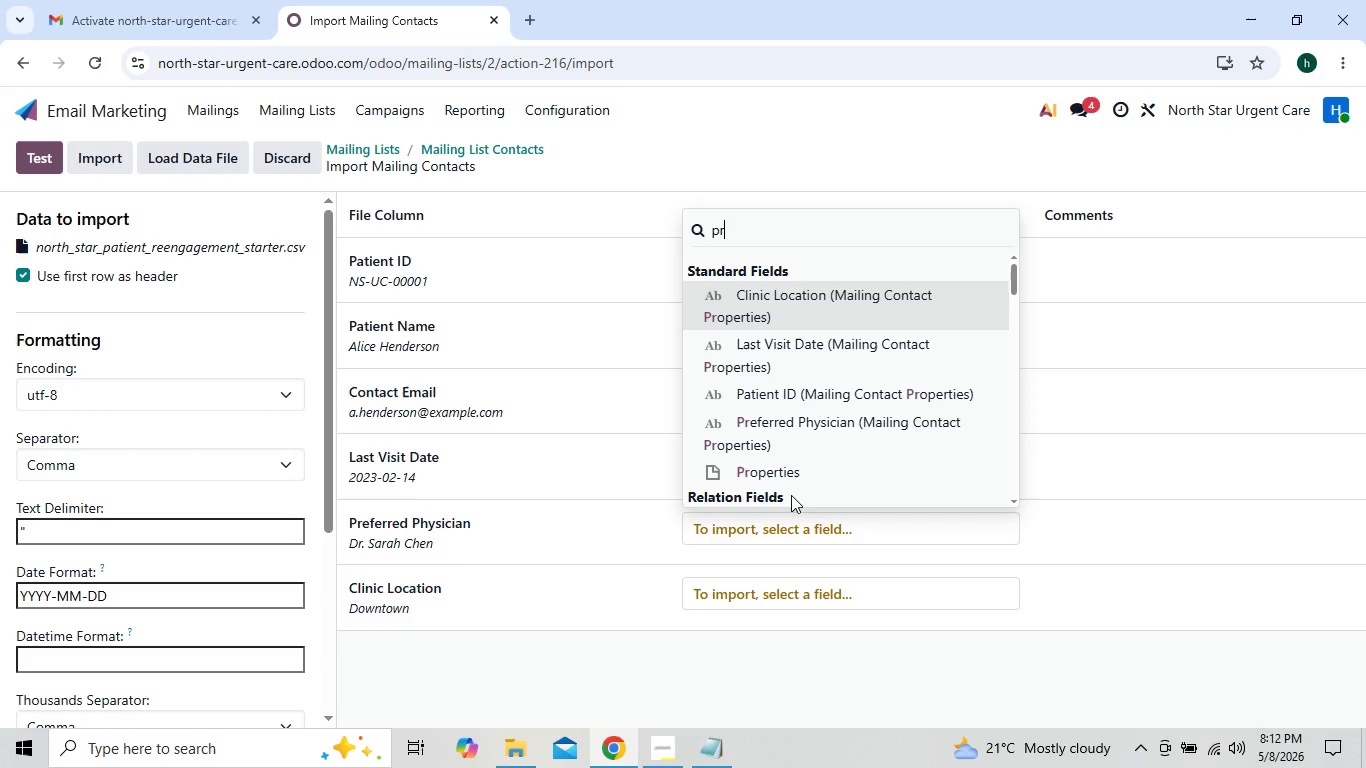 
left_click([823, 437])
 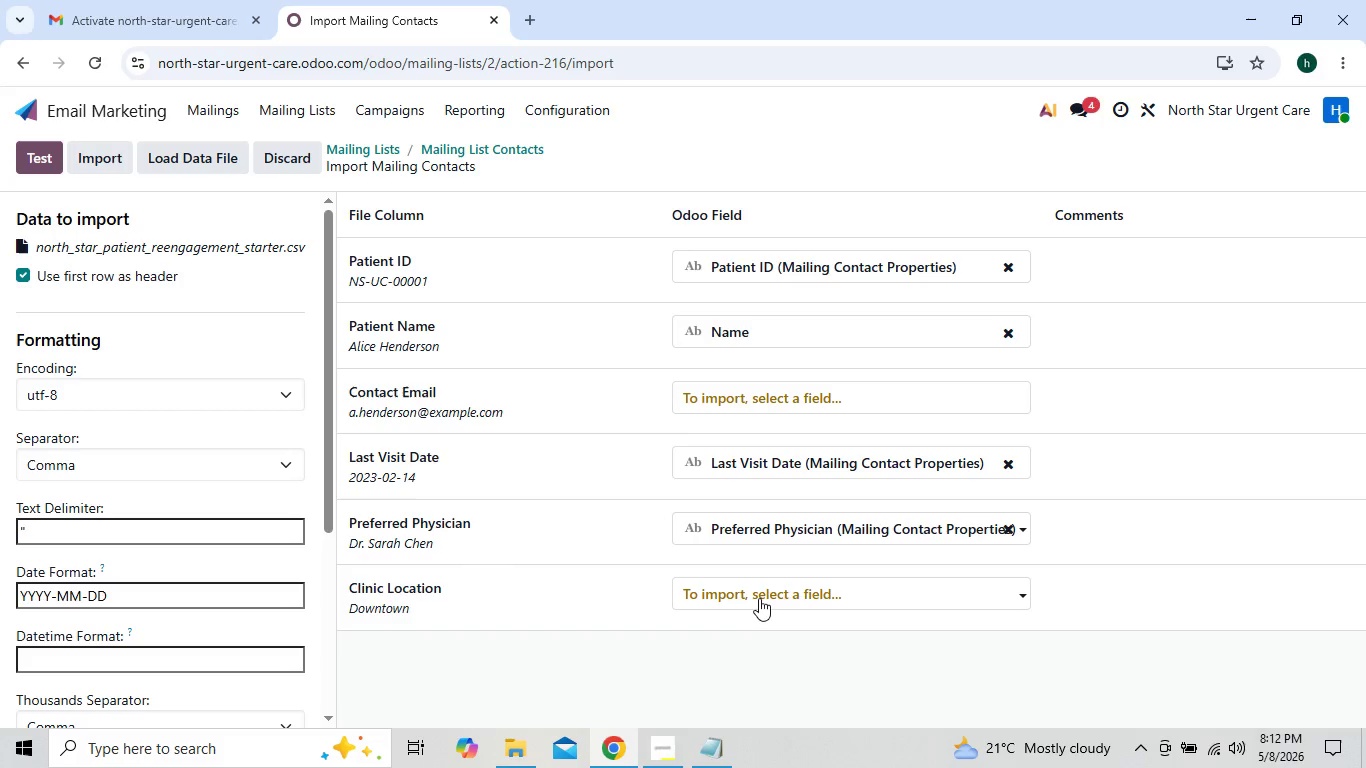 
left_click([760, 597])
 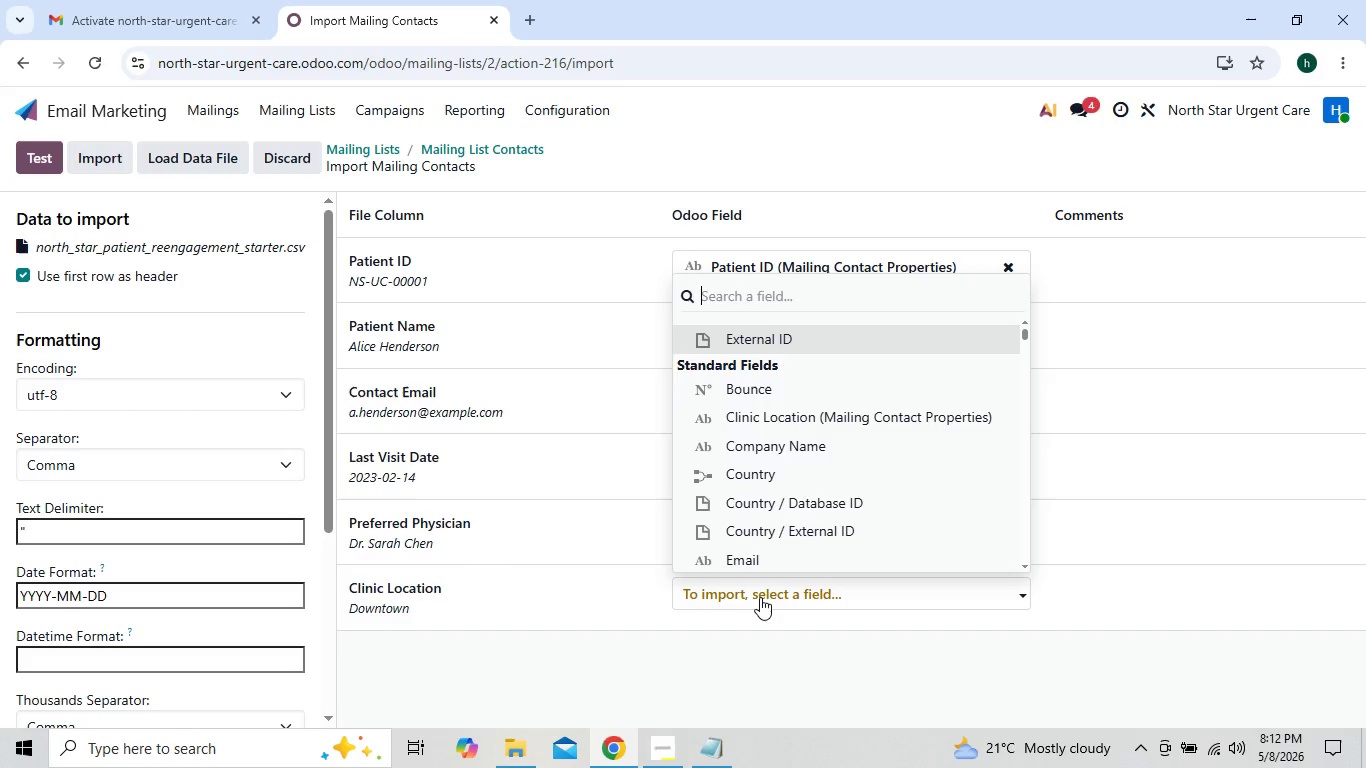 
left_click([760, 597])
 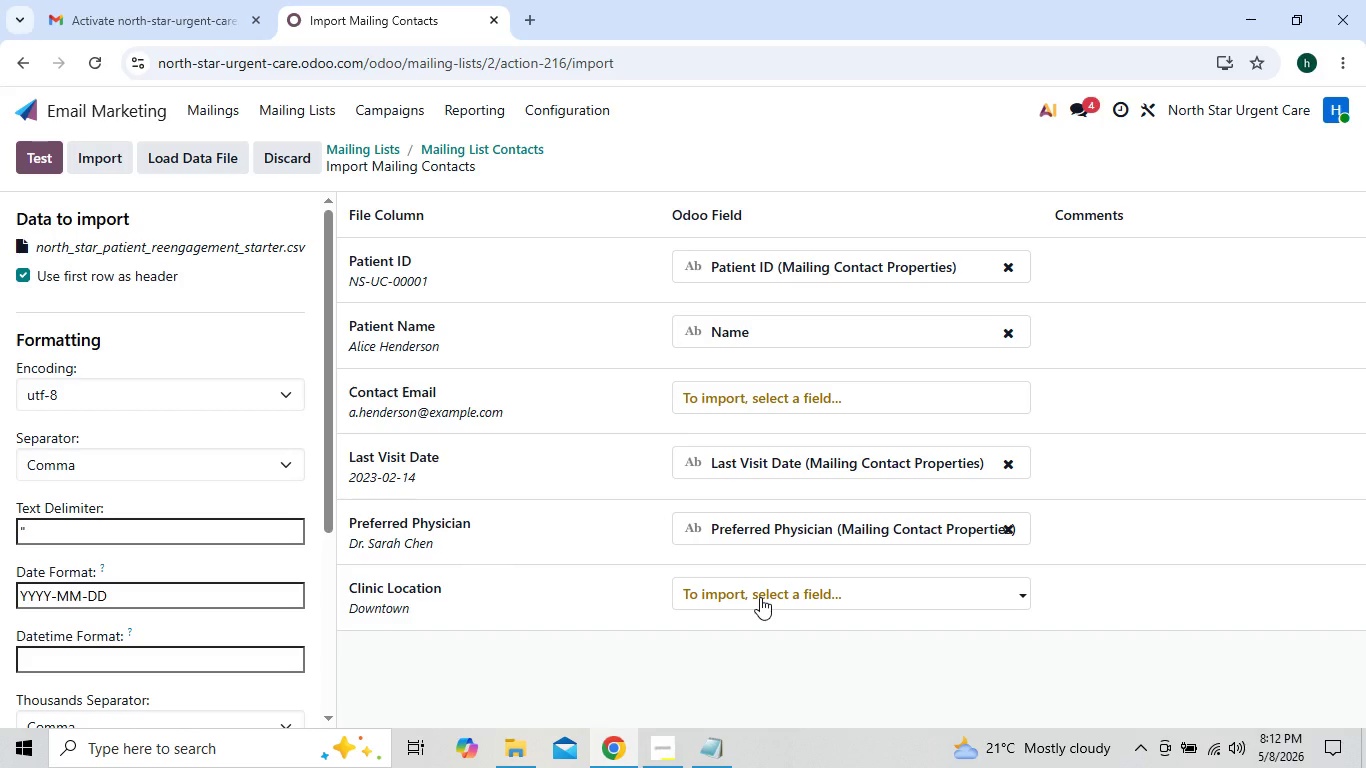 
left_click([760, 597])
 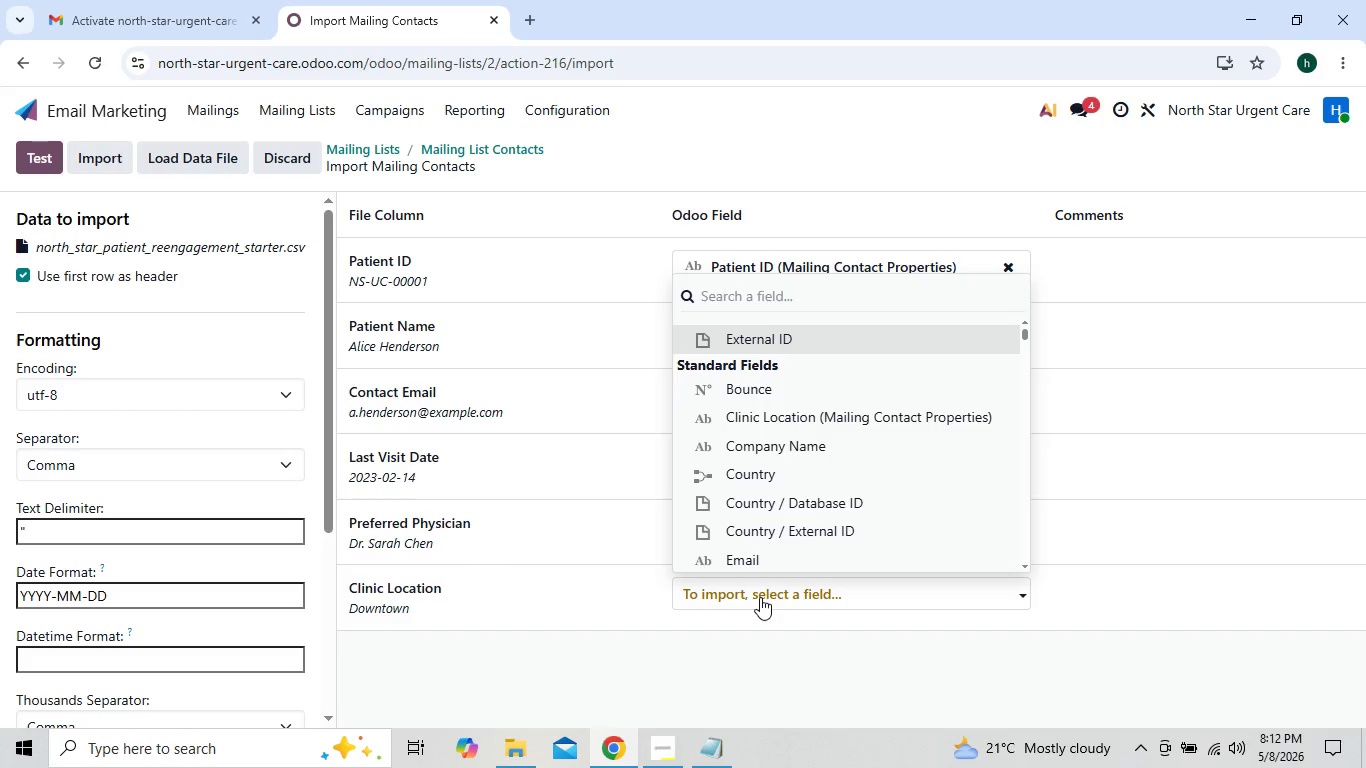 
type(cl)
 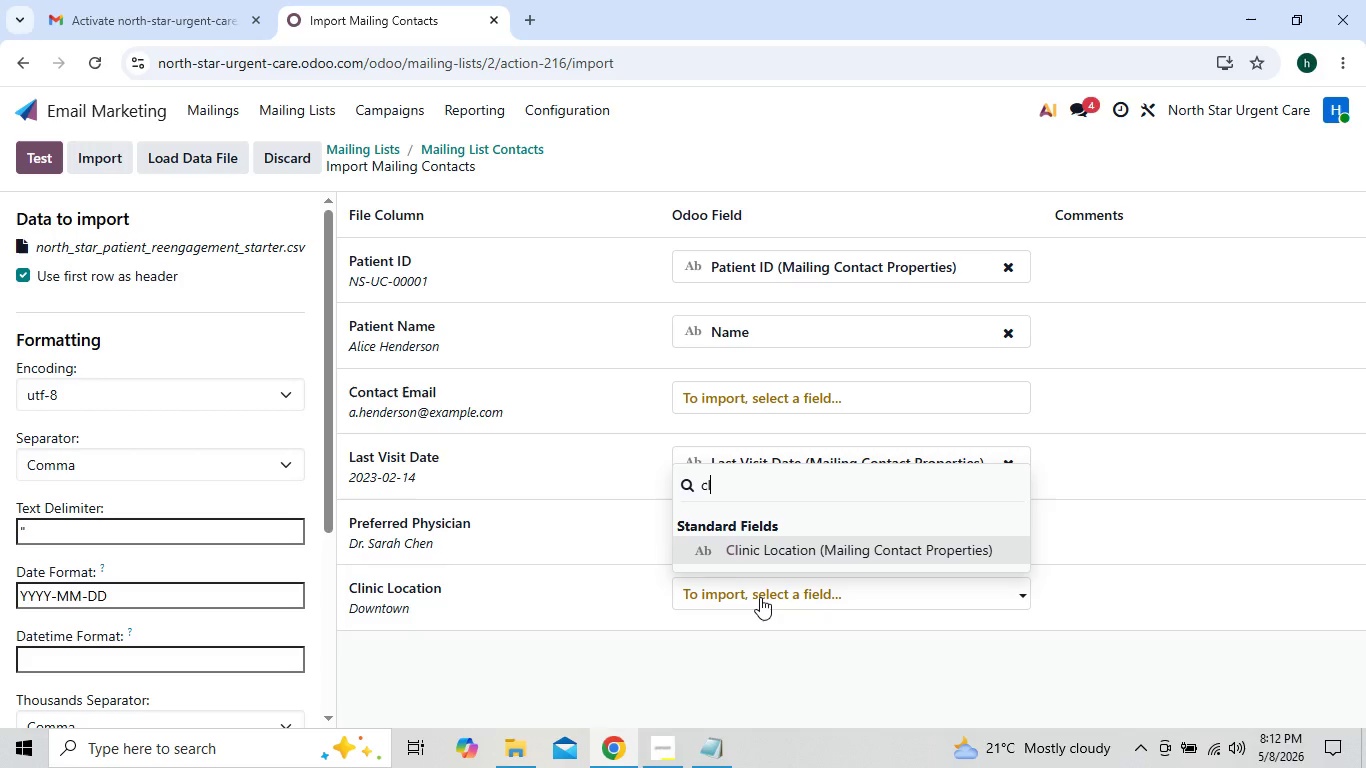 
left_click([782, 553])
 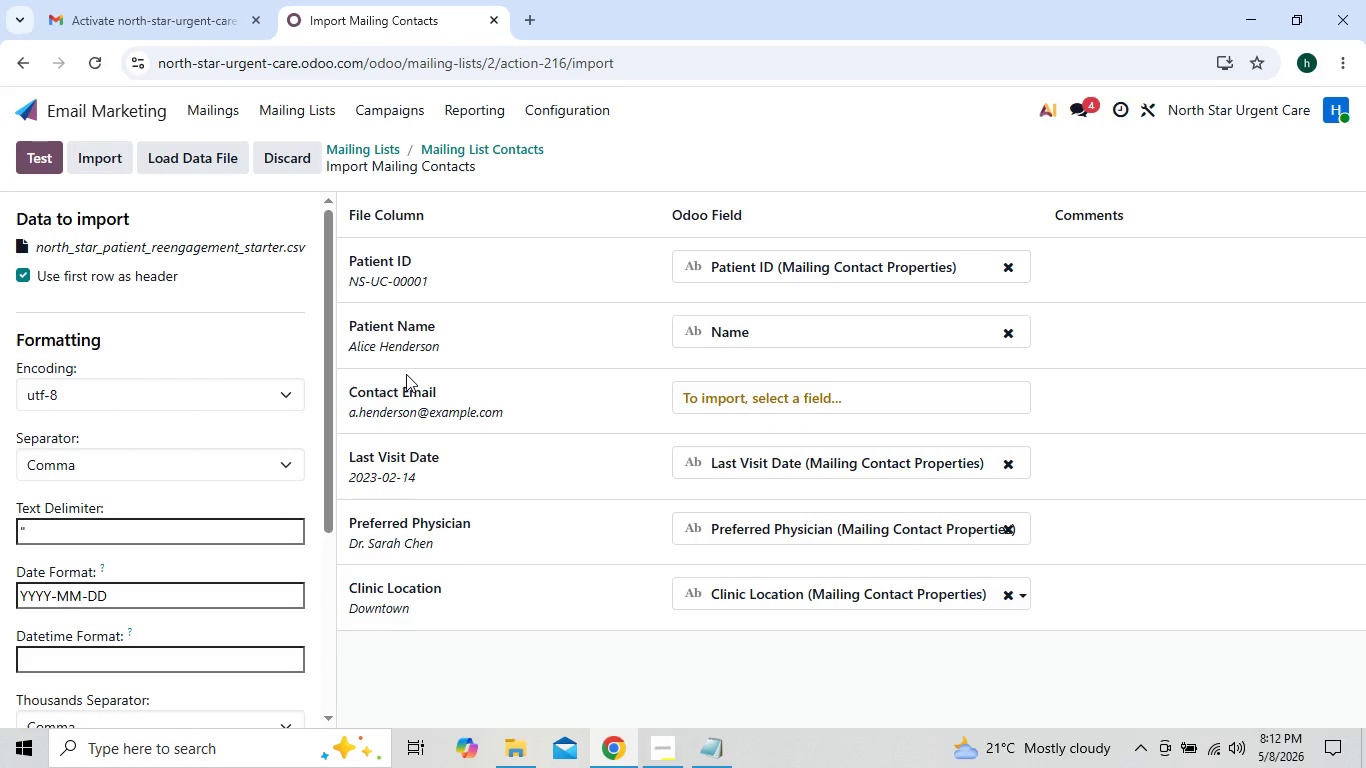 
wait(6.94)
 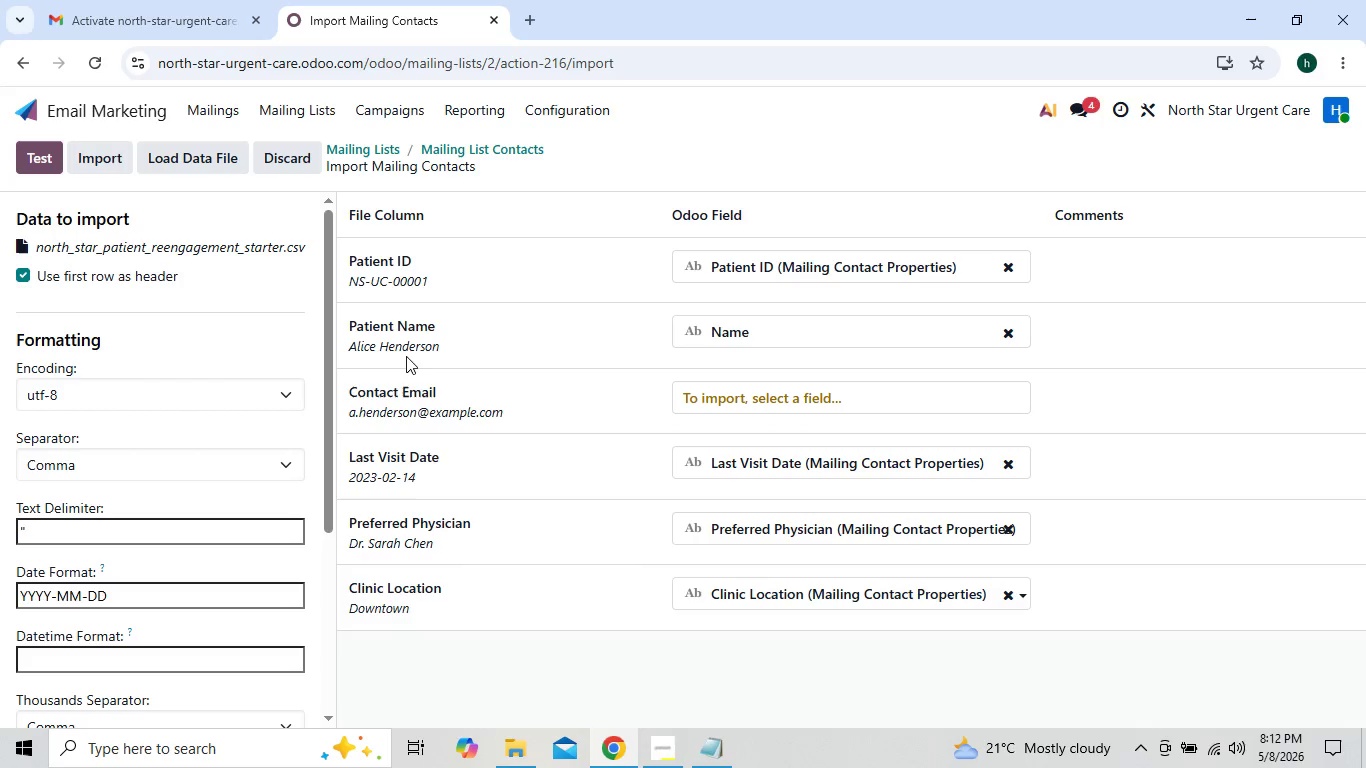 
left_click([727, 384])
 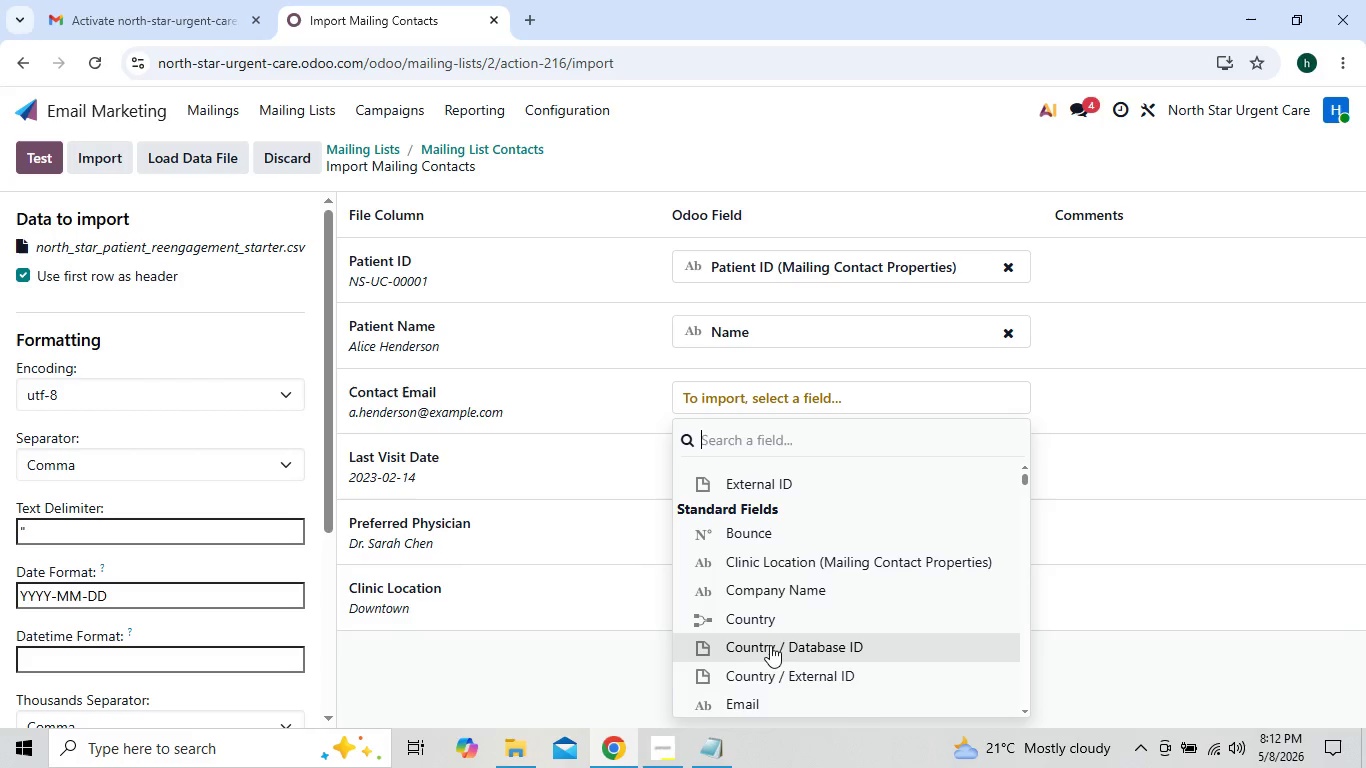 
left_click([753, 698])
 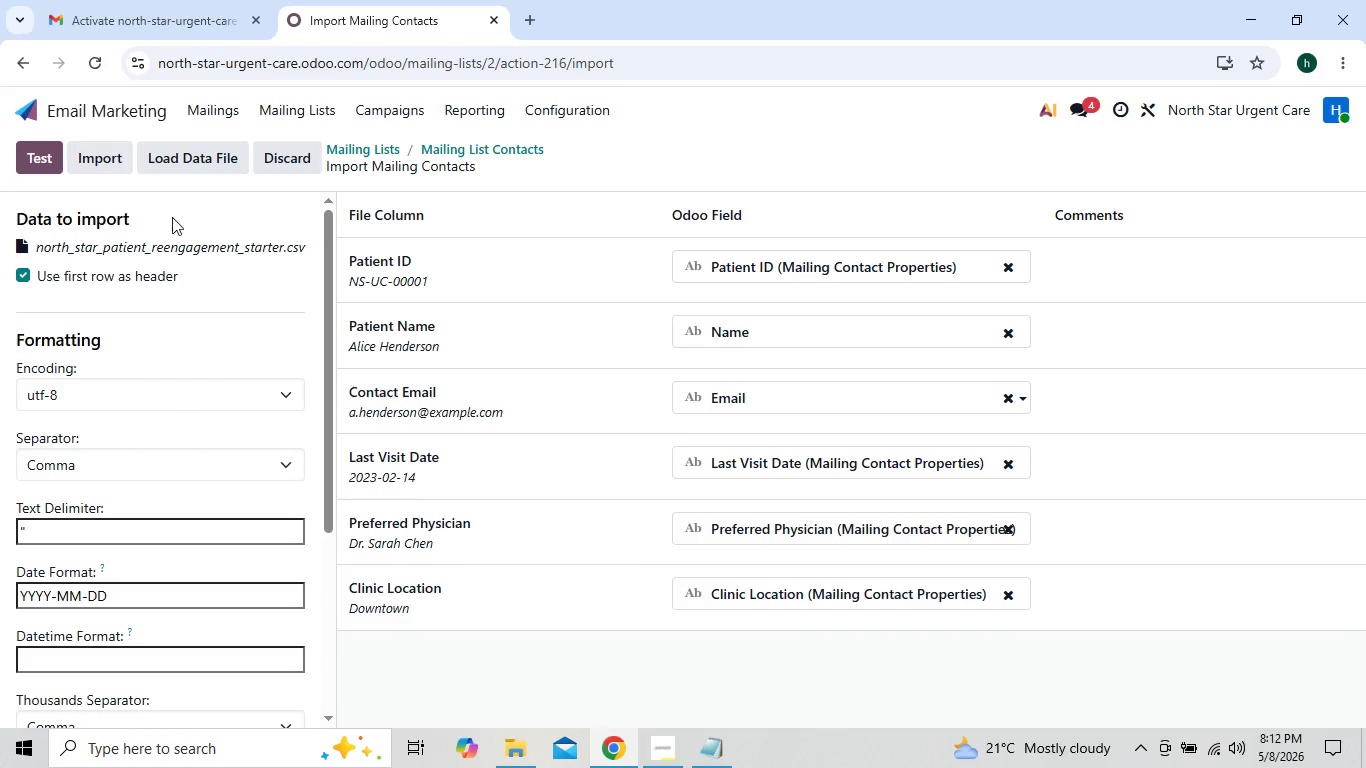 
left_click([86, 157])
 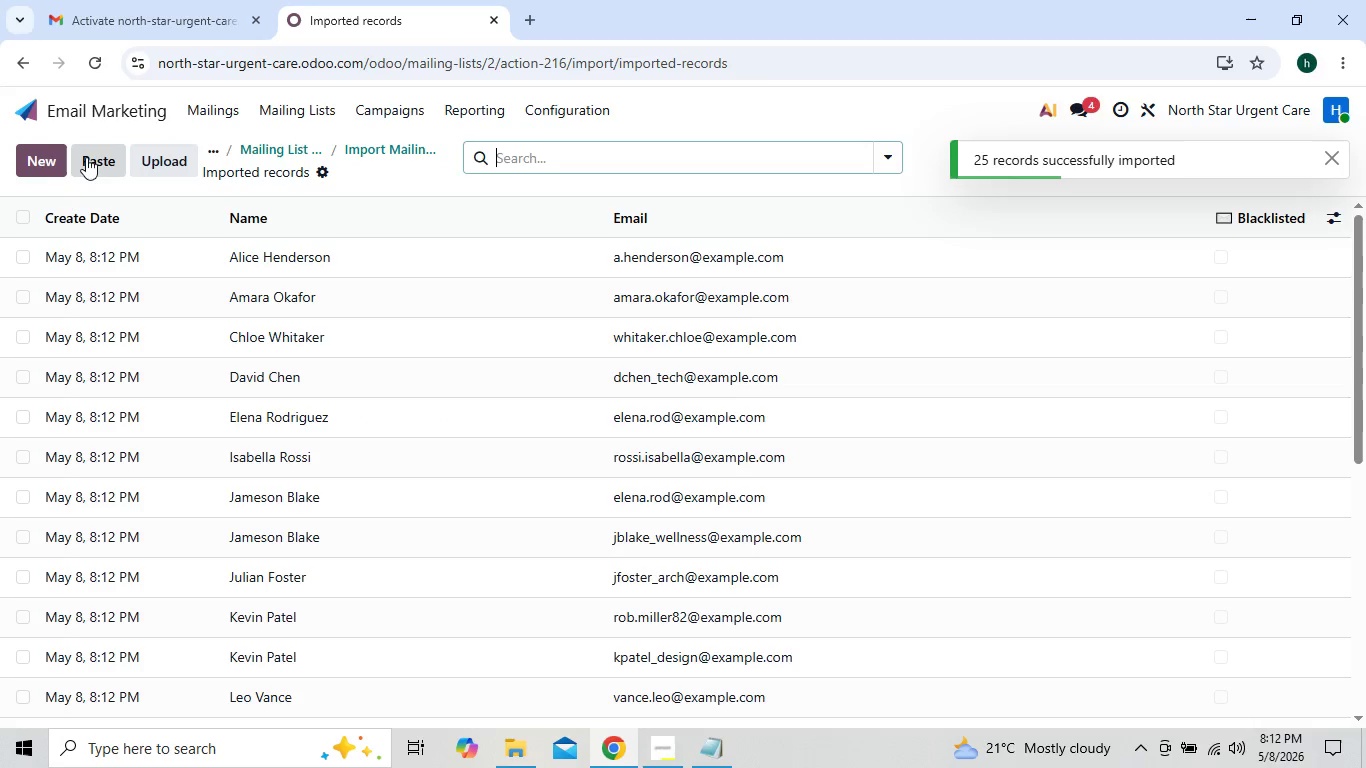 
wait(8.69)
 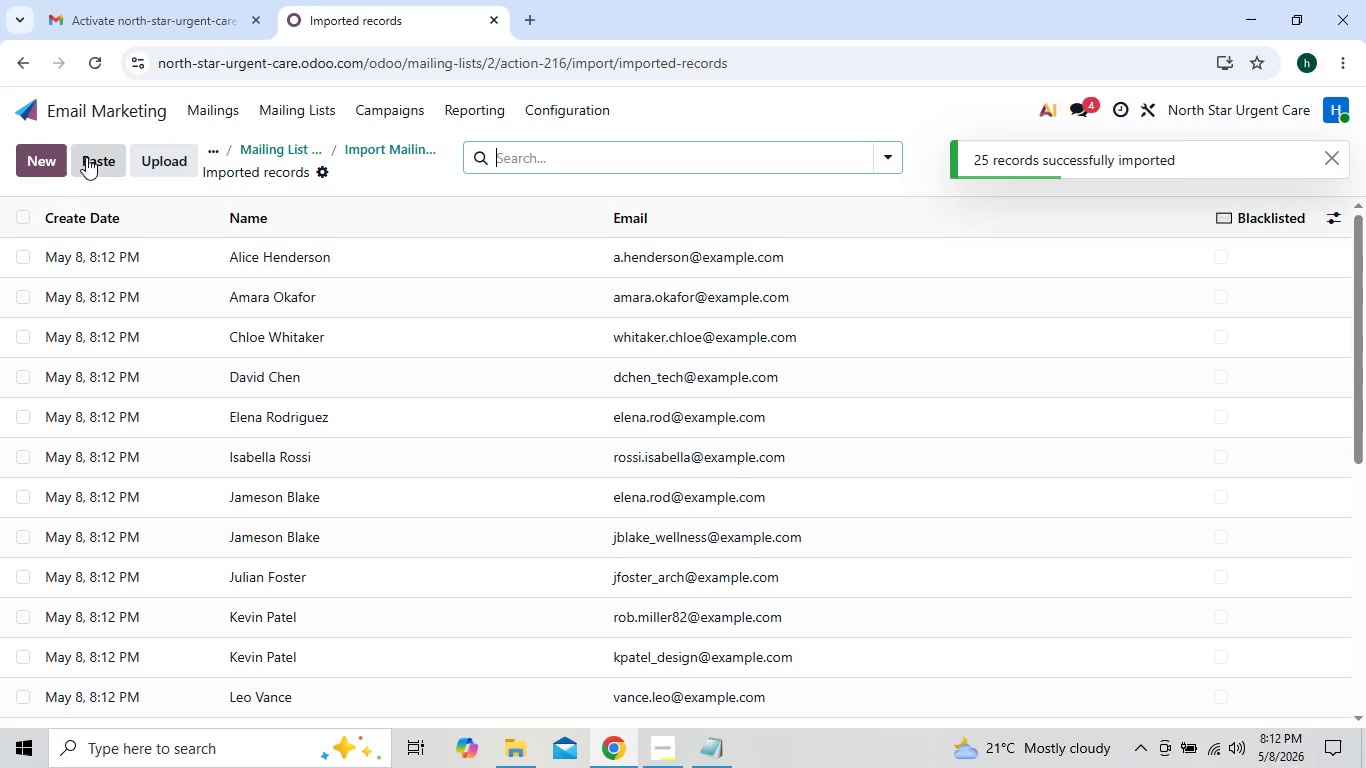 
left_click([1330, 212])
 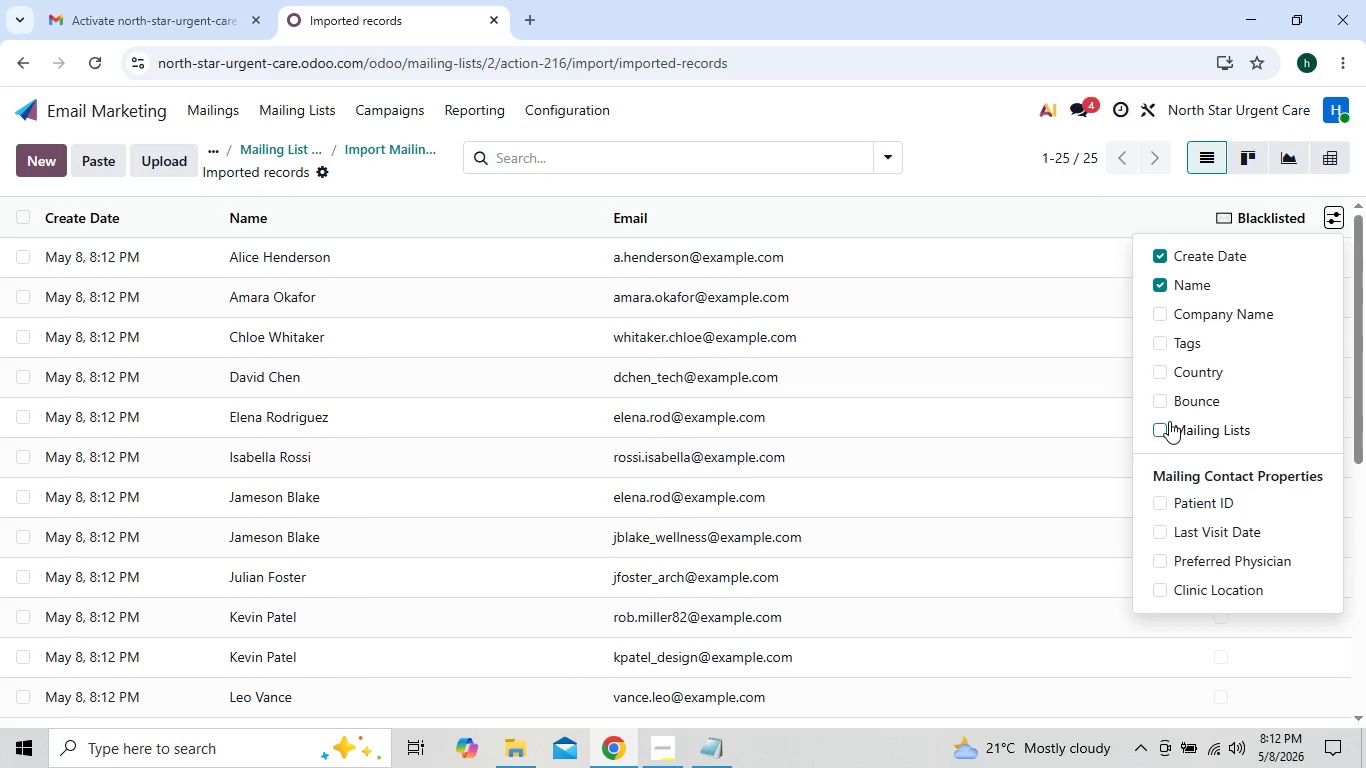 
left_click([1169, 421])
 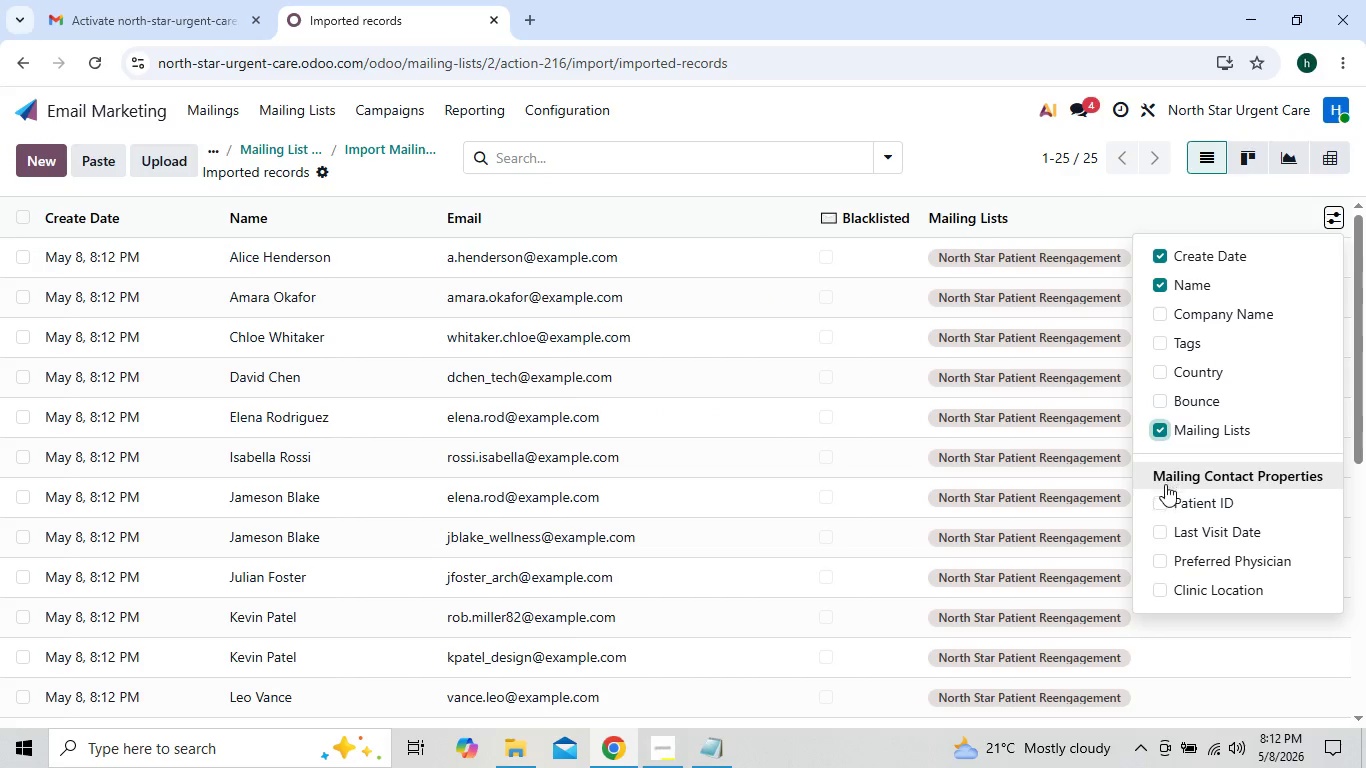 
left_click([1162, 496])
 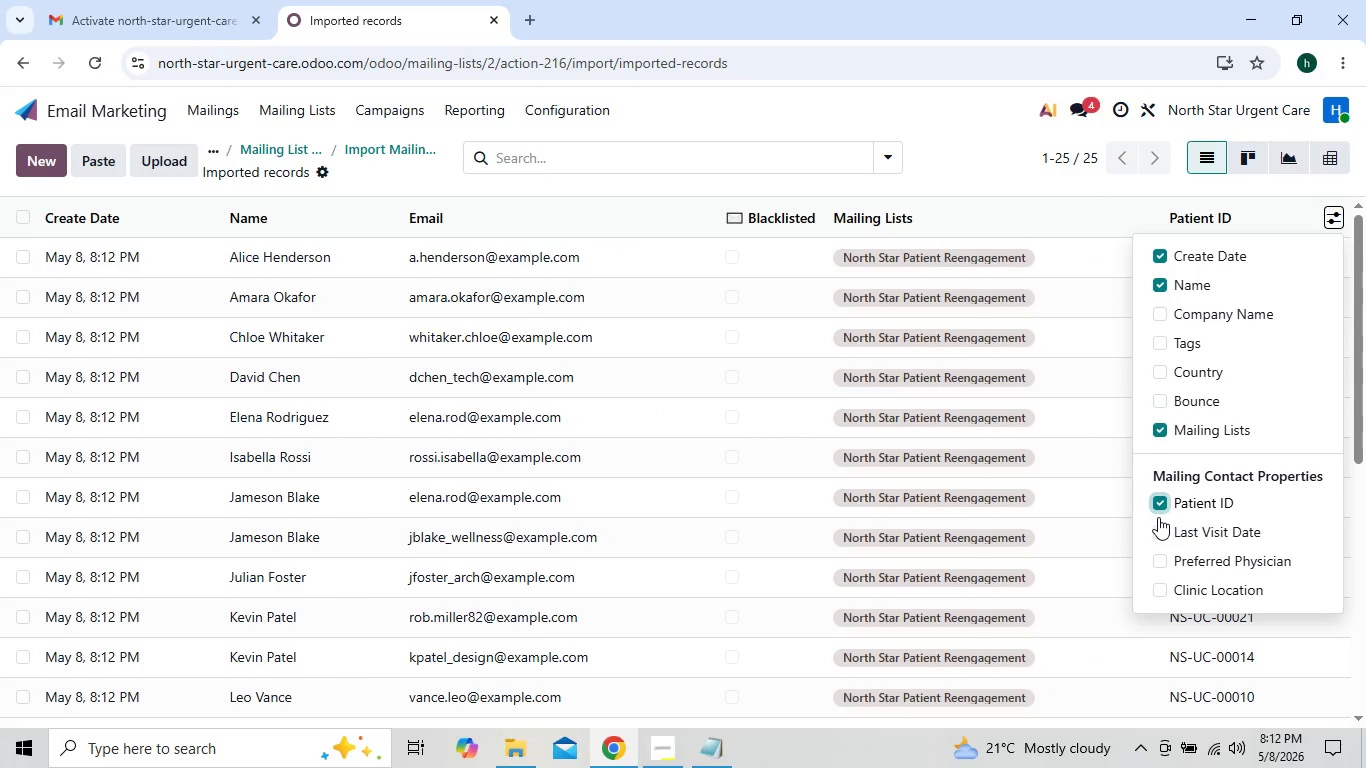 
left_click([1158, 531])
 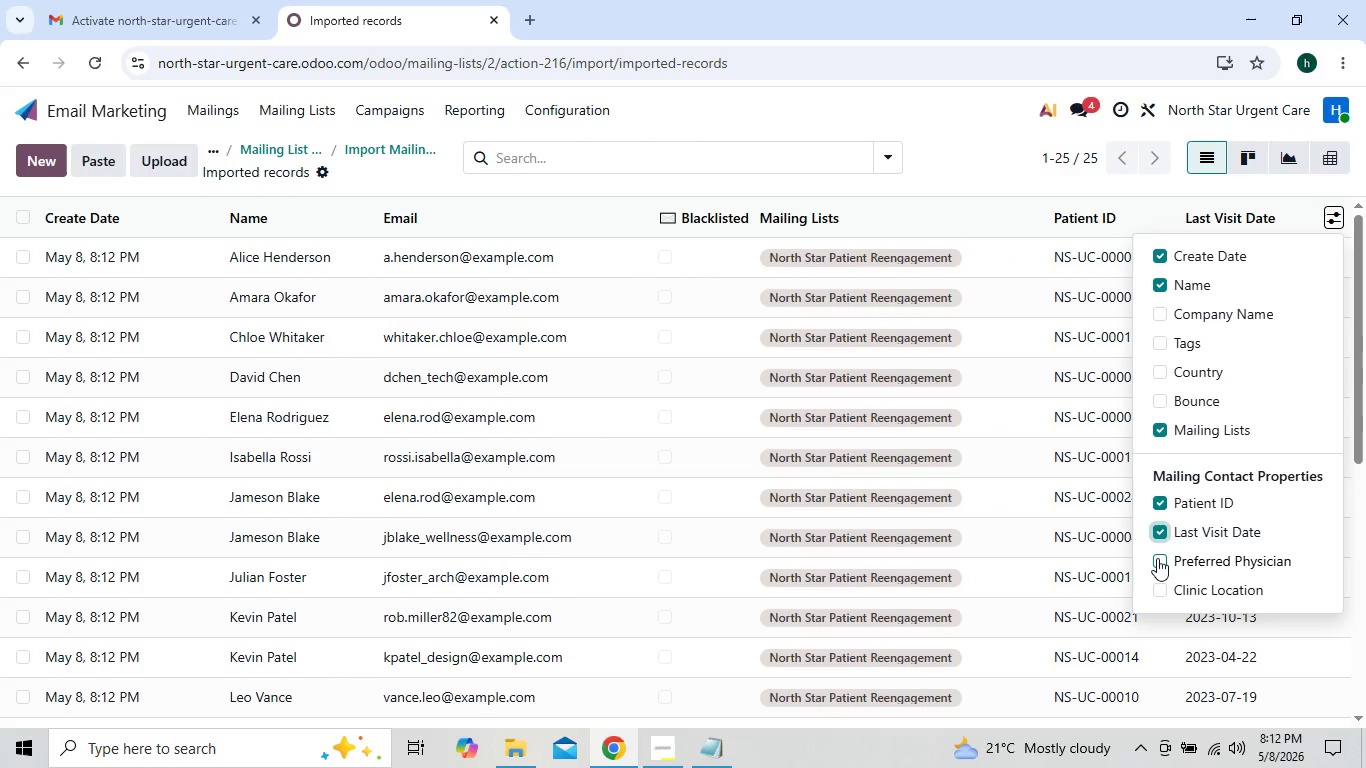 
left_click([1157, 558])
 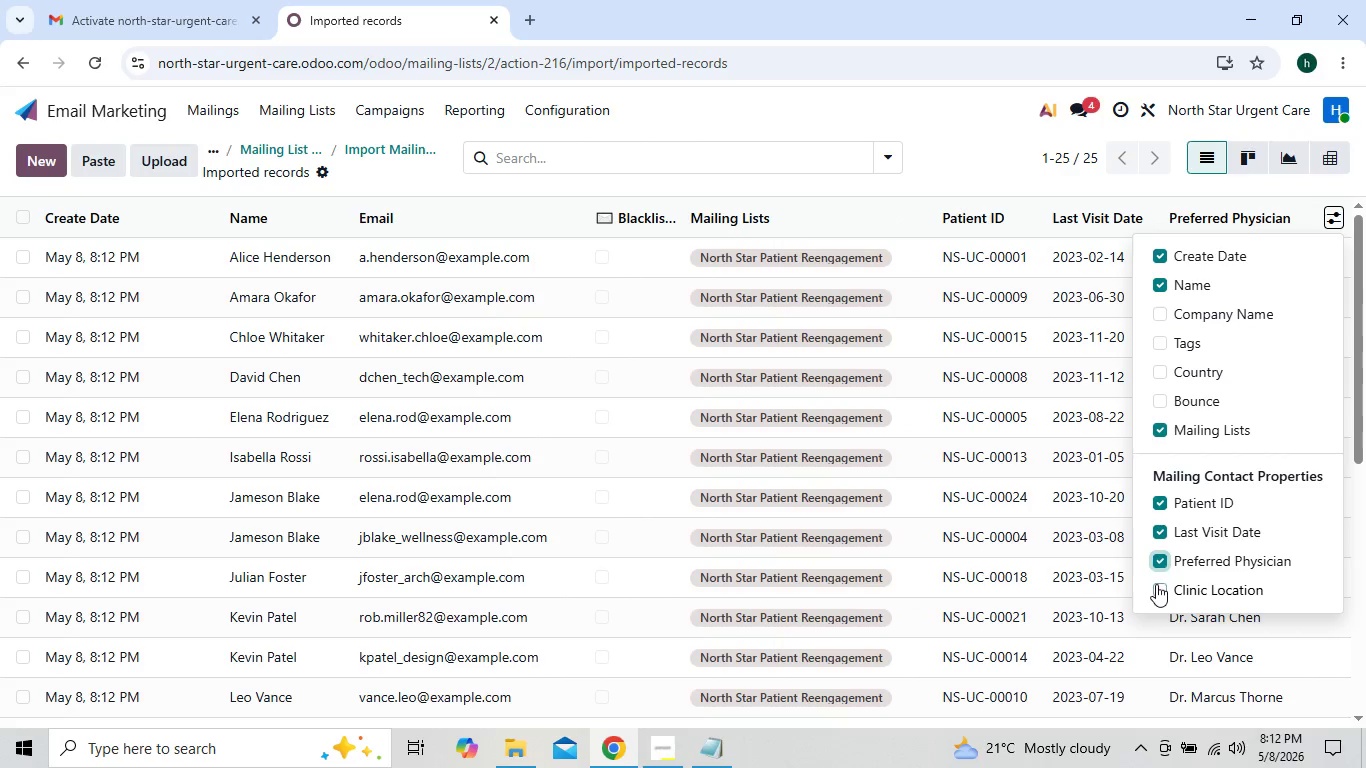 
left_click([1156, 585])
 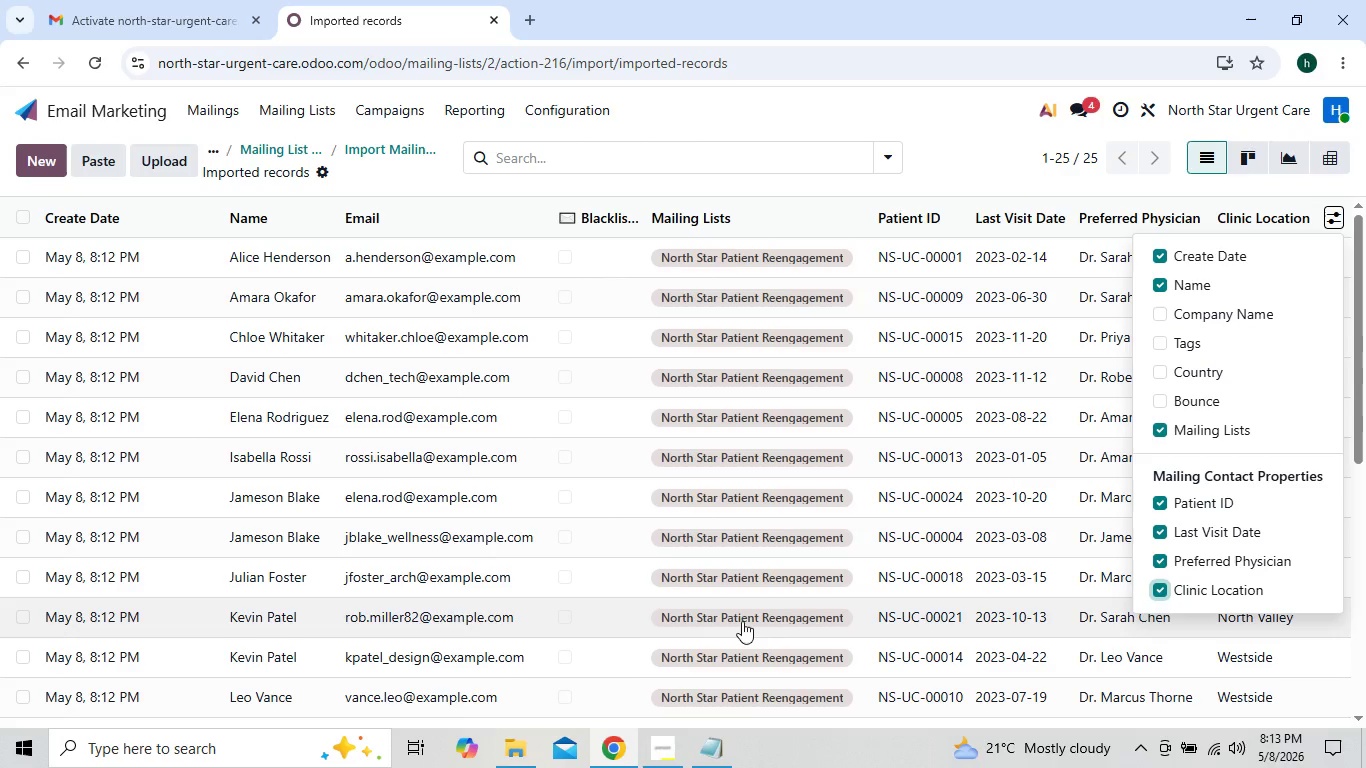 
wait(5.12)
 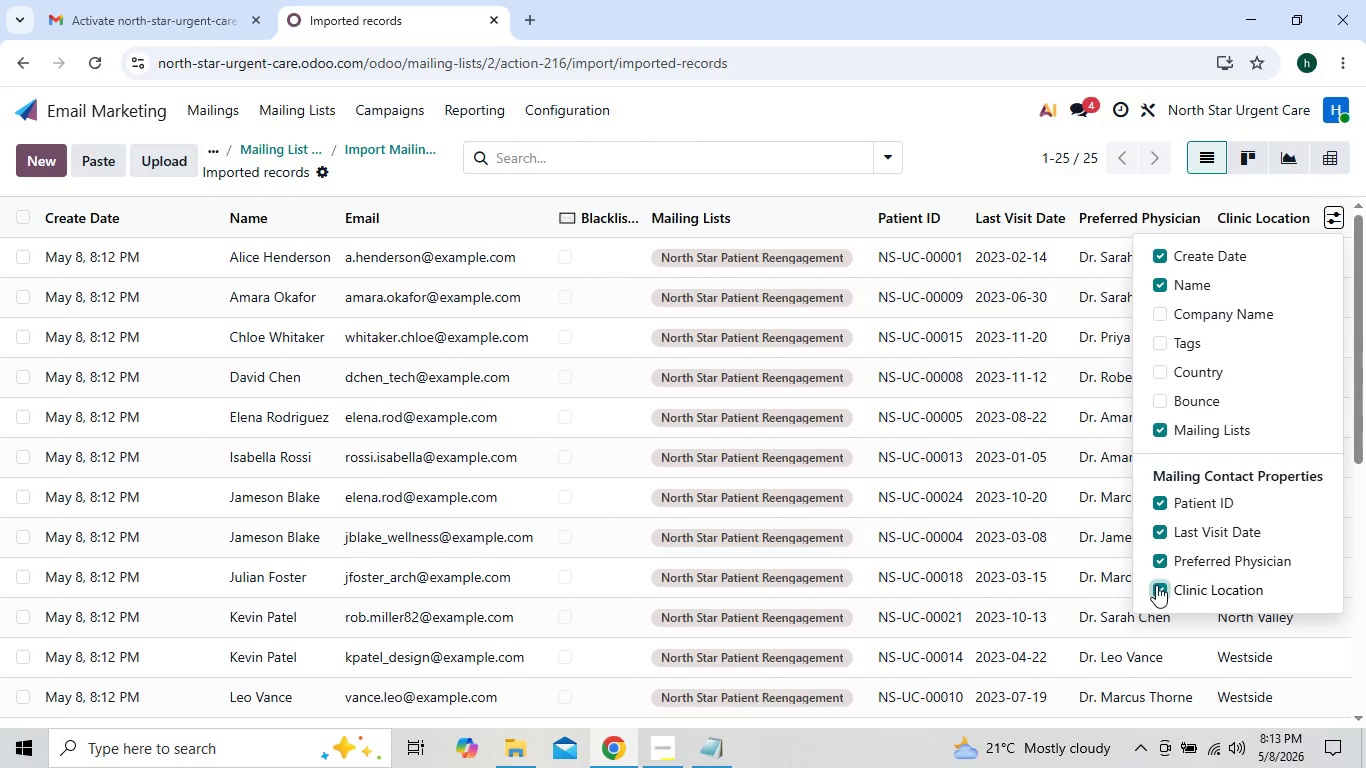 
left_click([673, 738])